 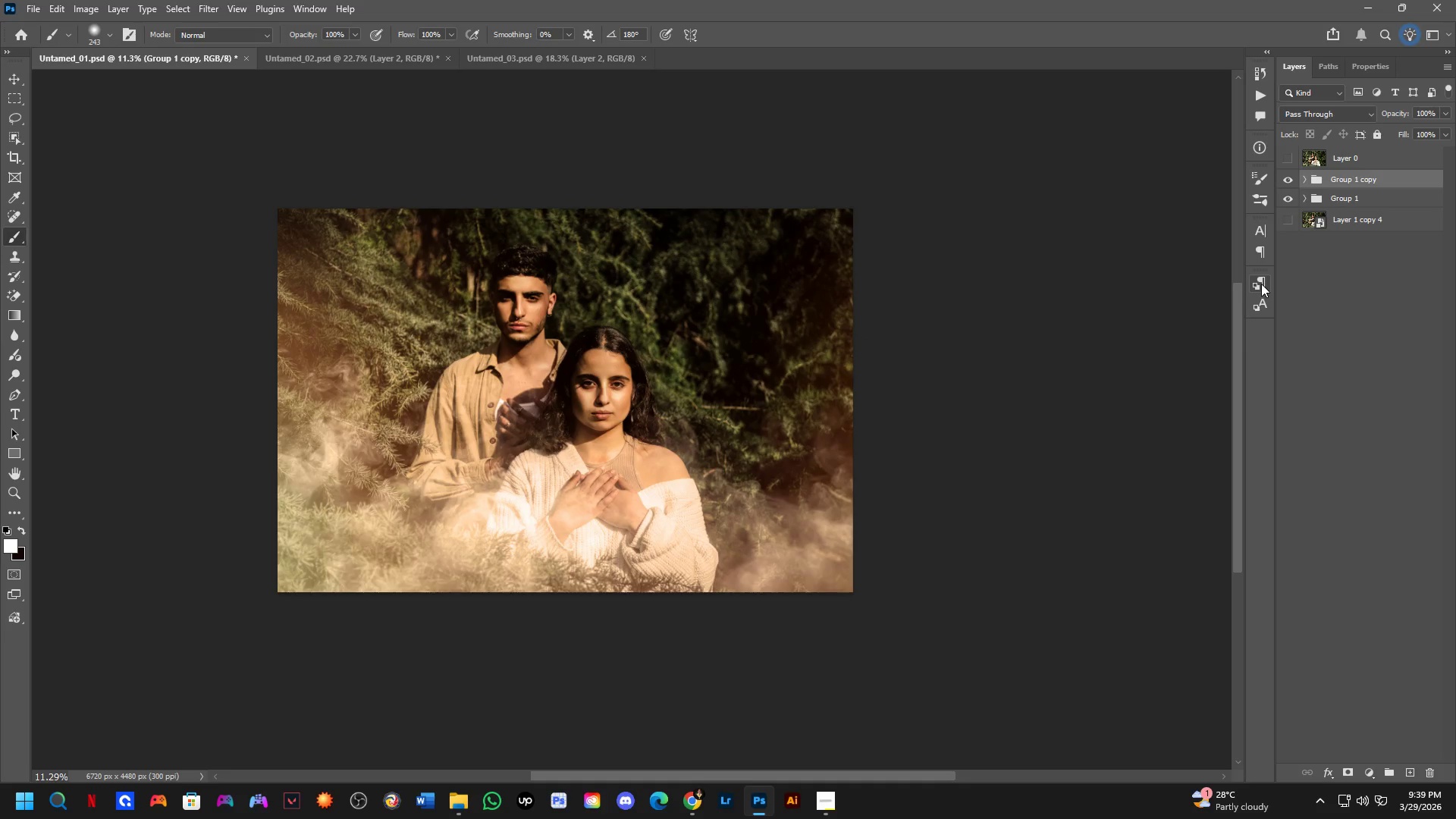 
key(Control+E)
 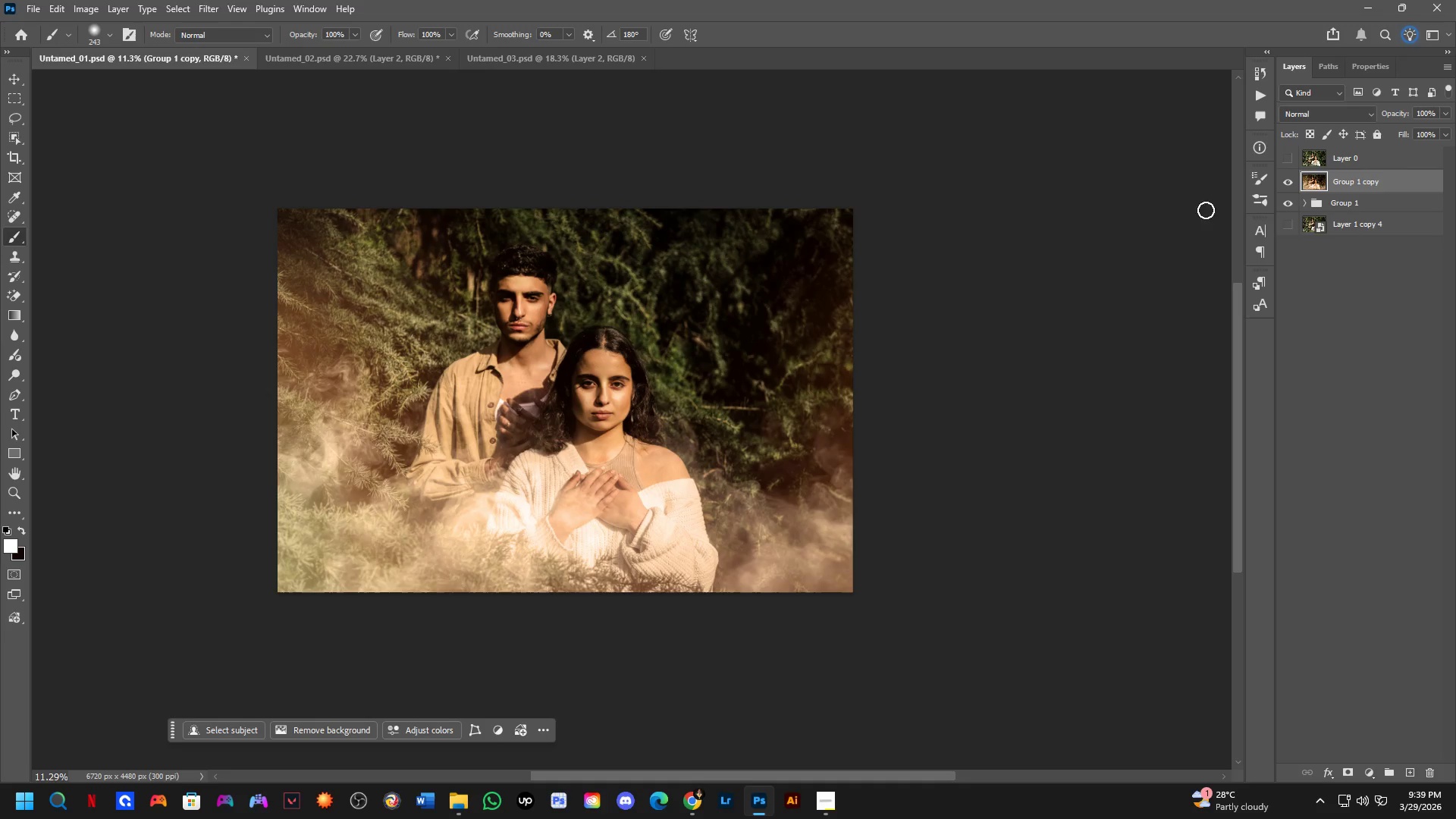 
key(Control+Z)
 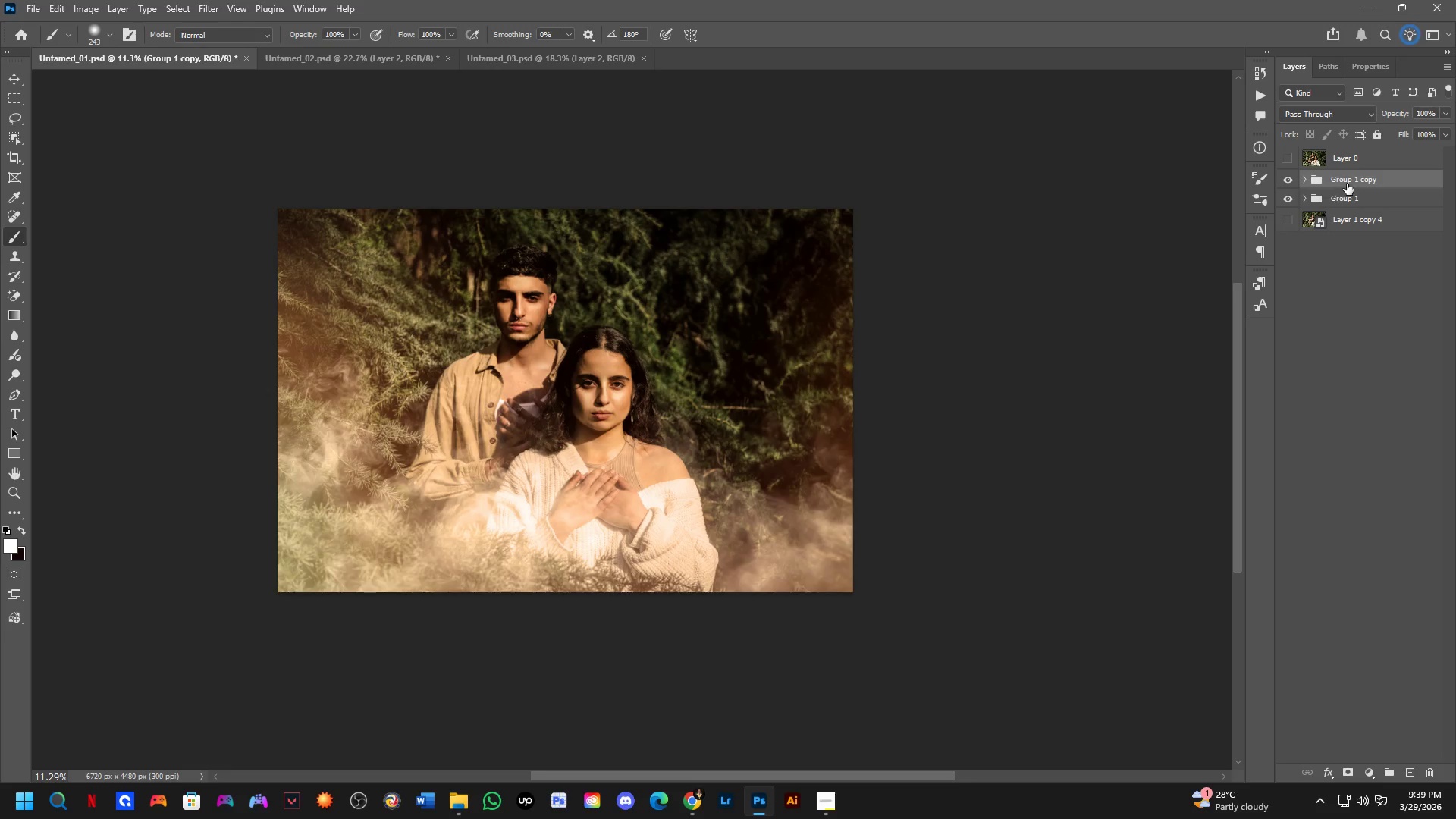 
scroll: coordinate [1304, 256], scroll_direction: down, amount: 1.0
 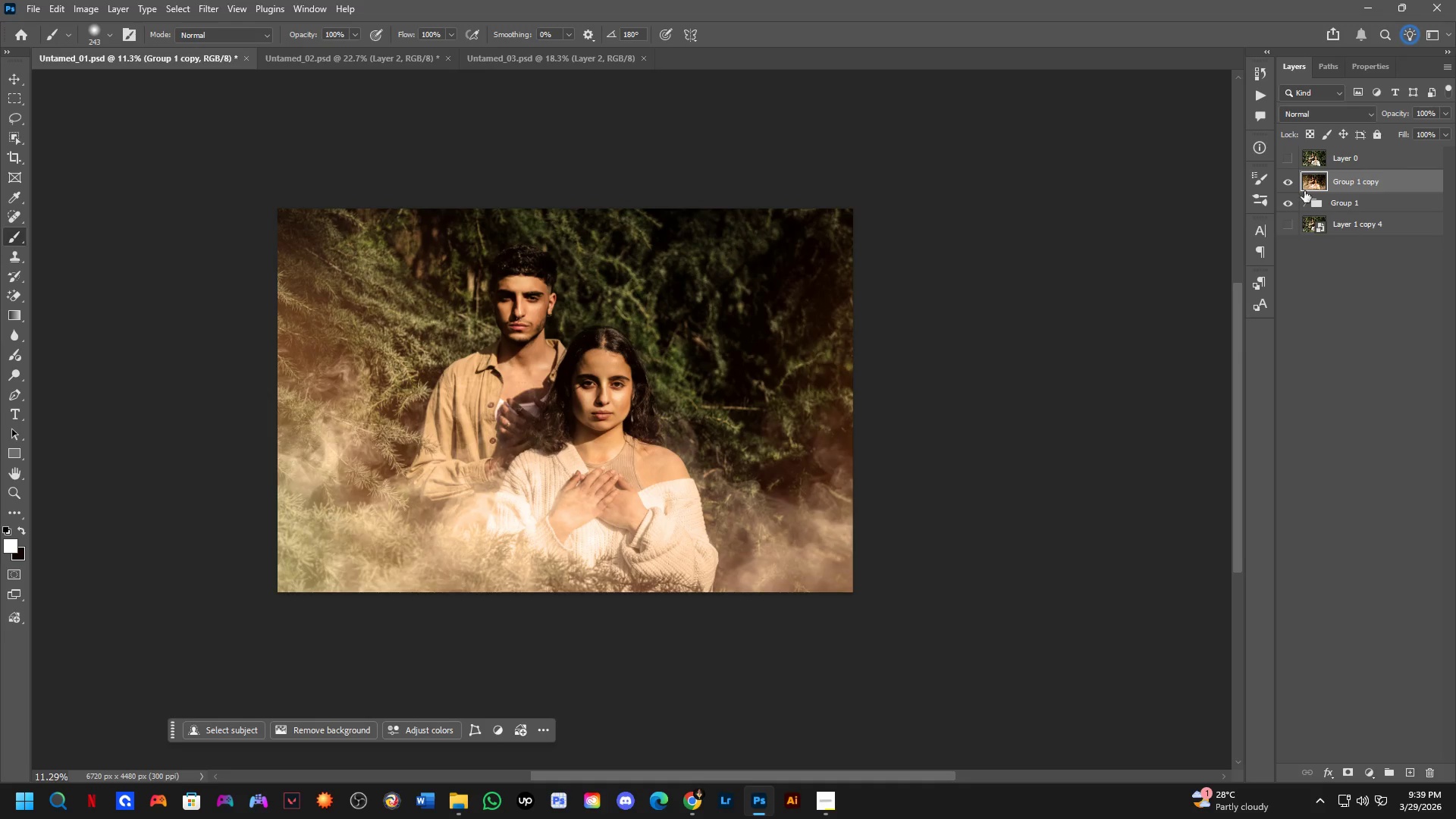 
right_click([1350, 181])
 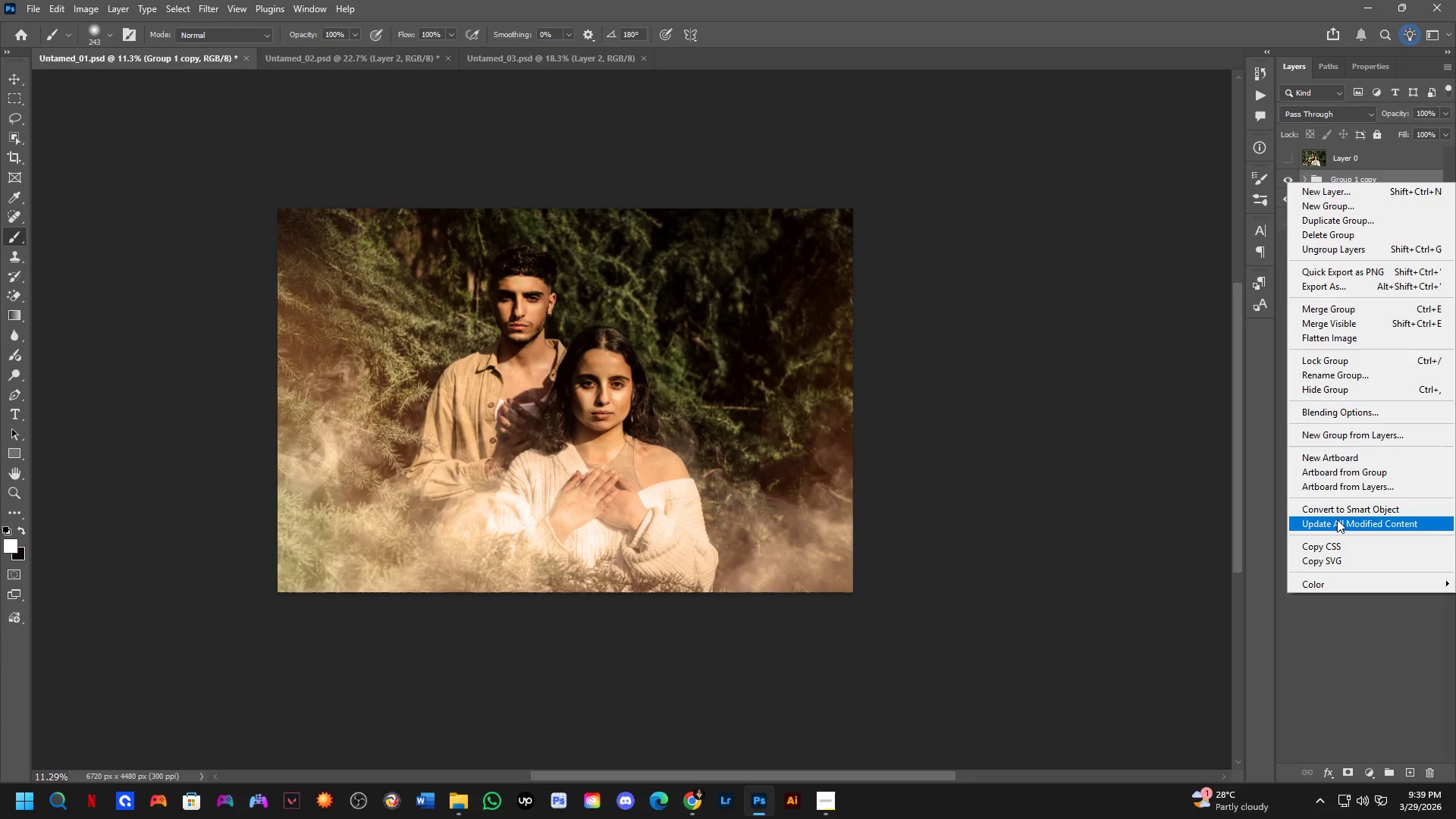 
left_click_drag(start_coordinate=[1338, 517], to_coordinate=[1340, 513])
 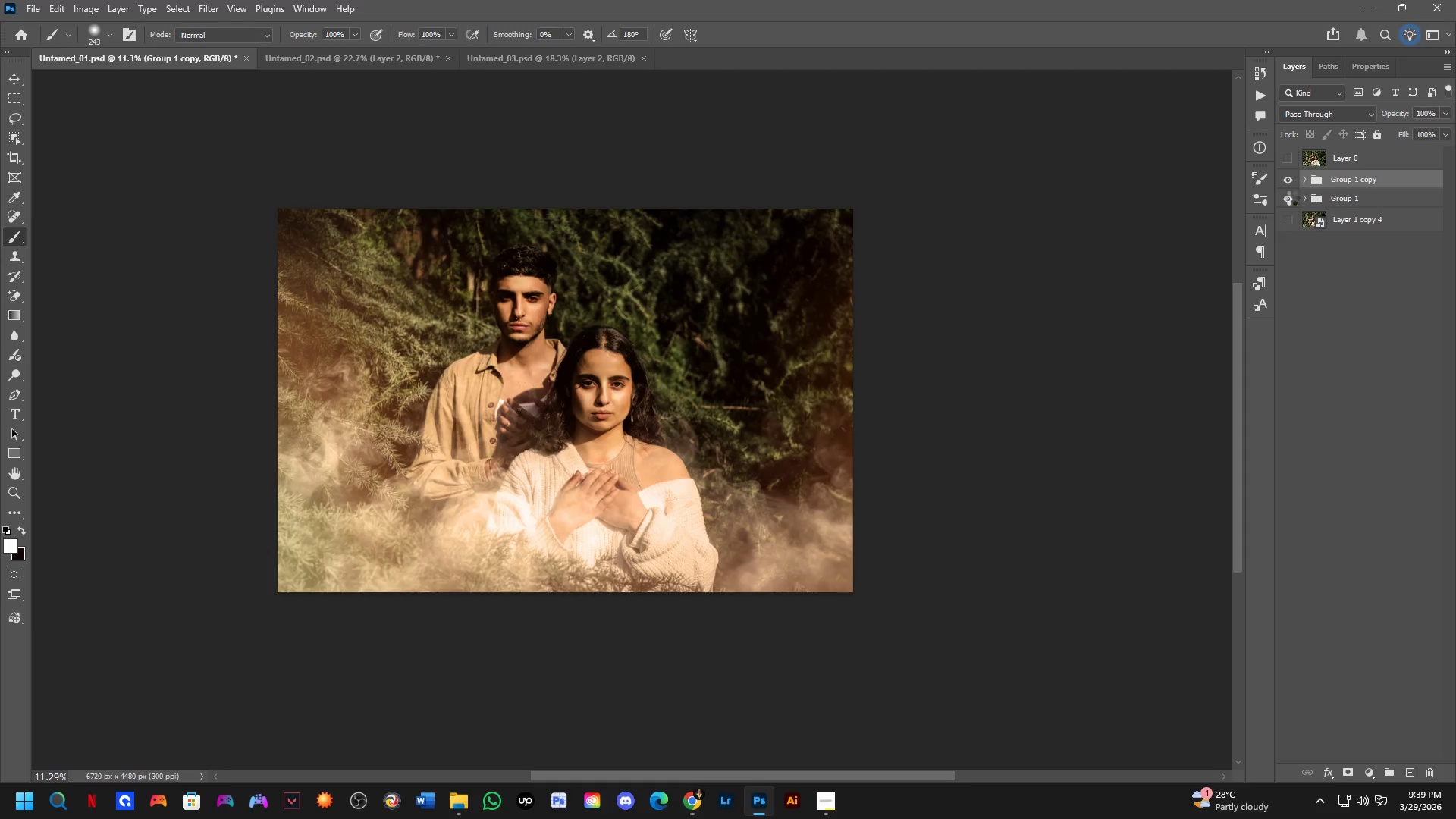 
left_click([1291, 198])
 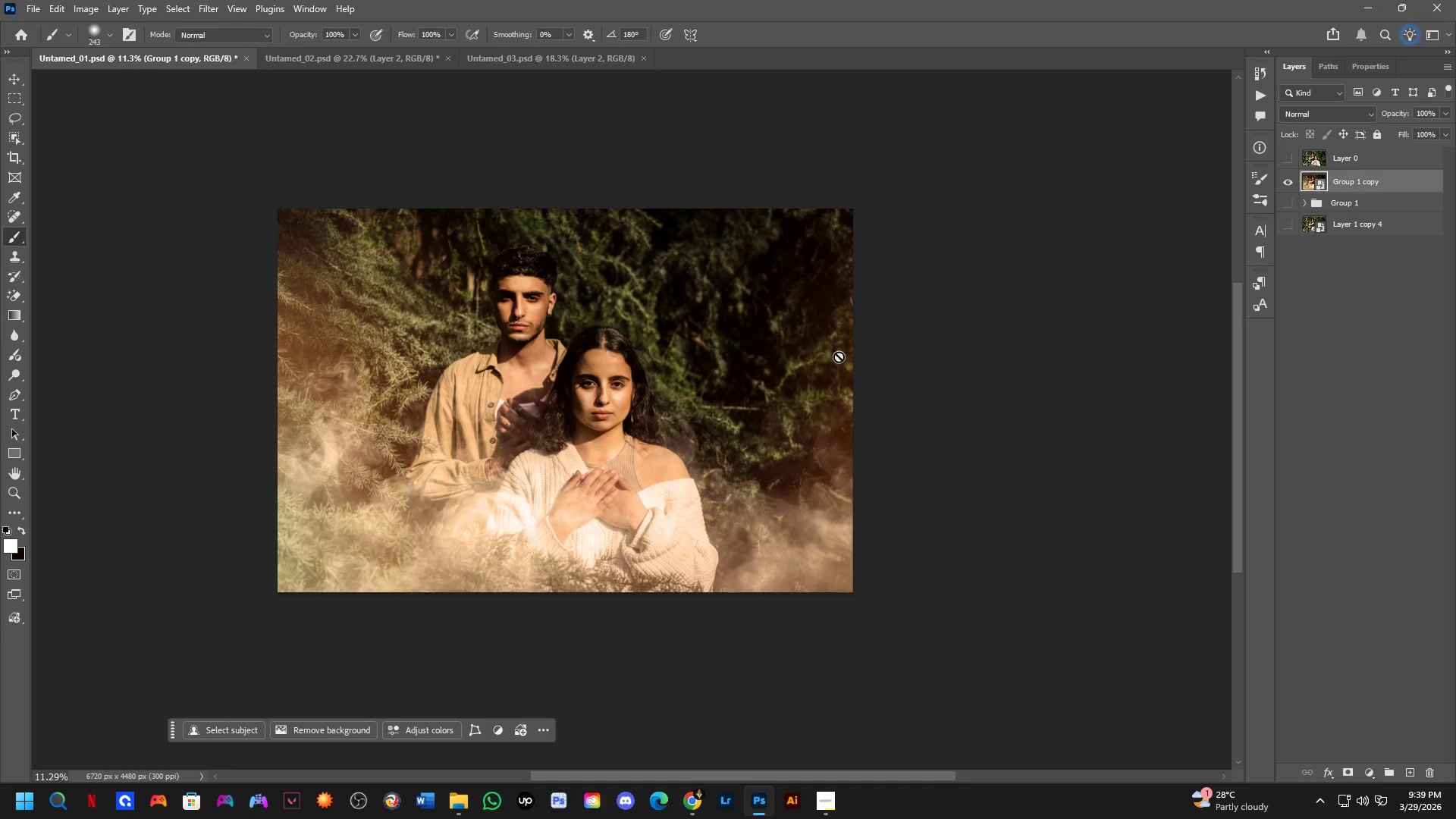 
hold_key(key=ShiftLeft, duration=0.31)
 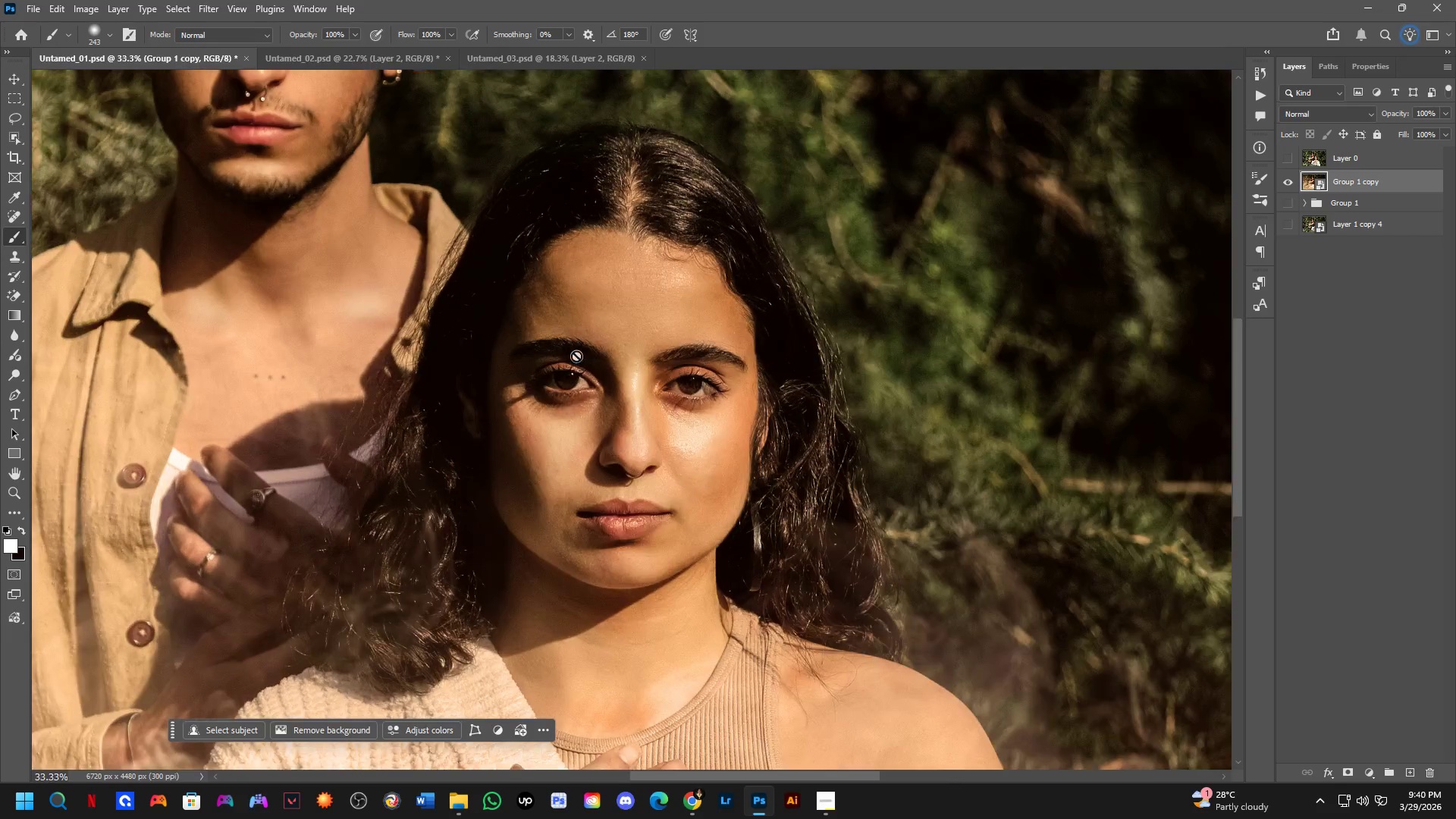 
key(Shift+ShiftLeft)
 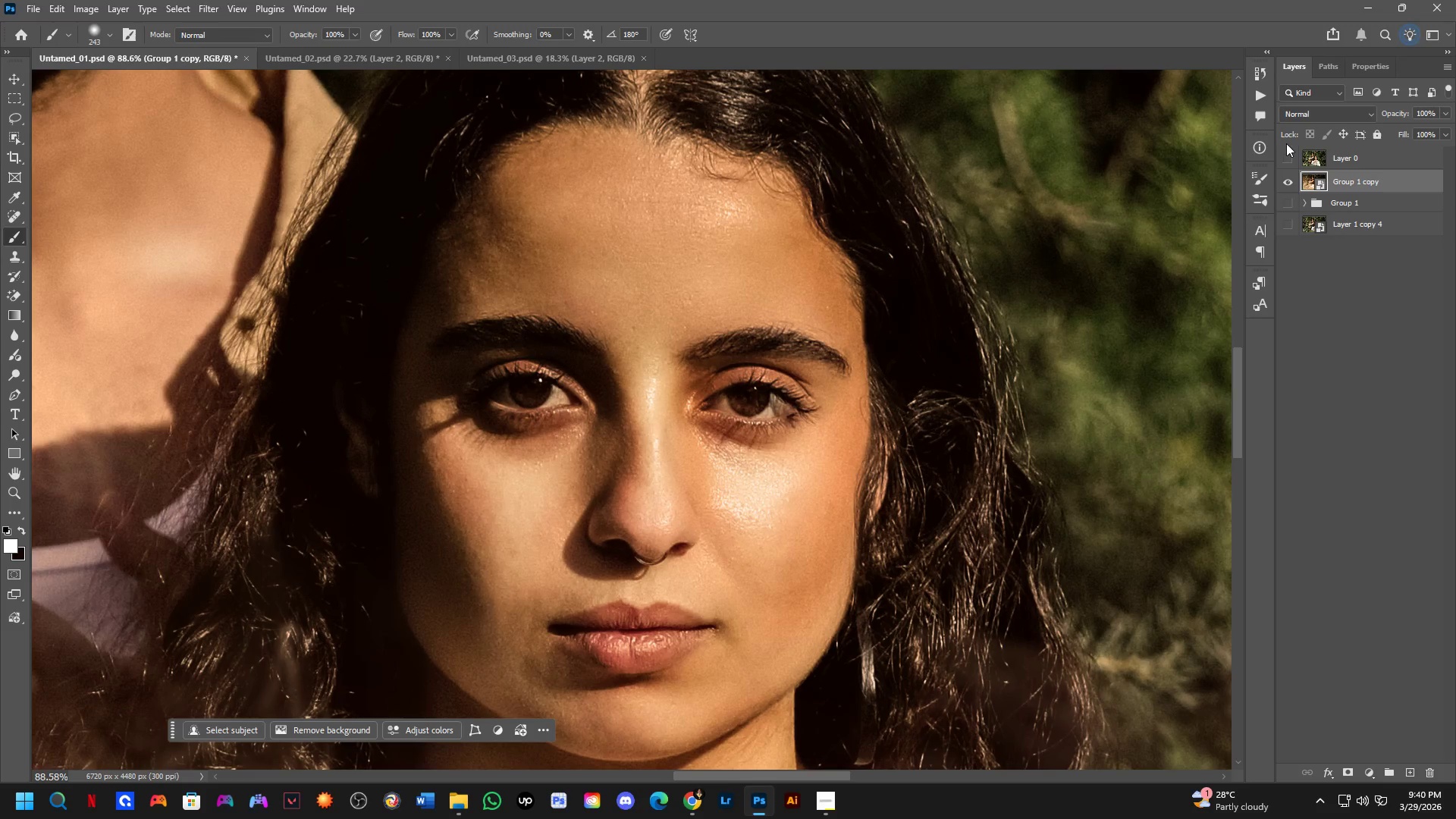 
scroll: coordinate [628, 368], scroll_direction: up, amount: 14.0
 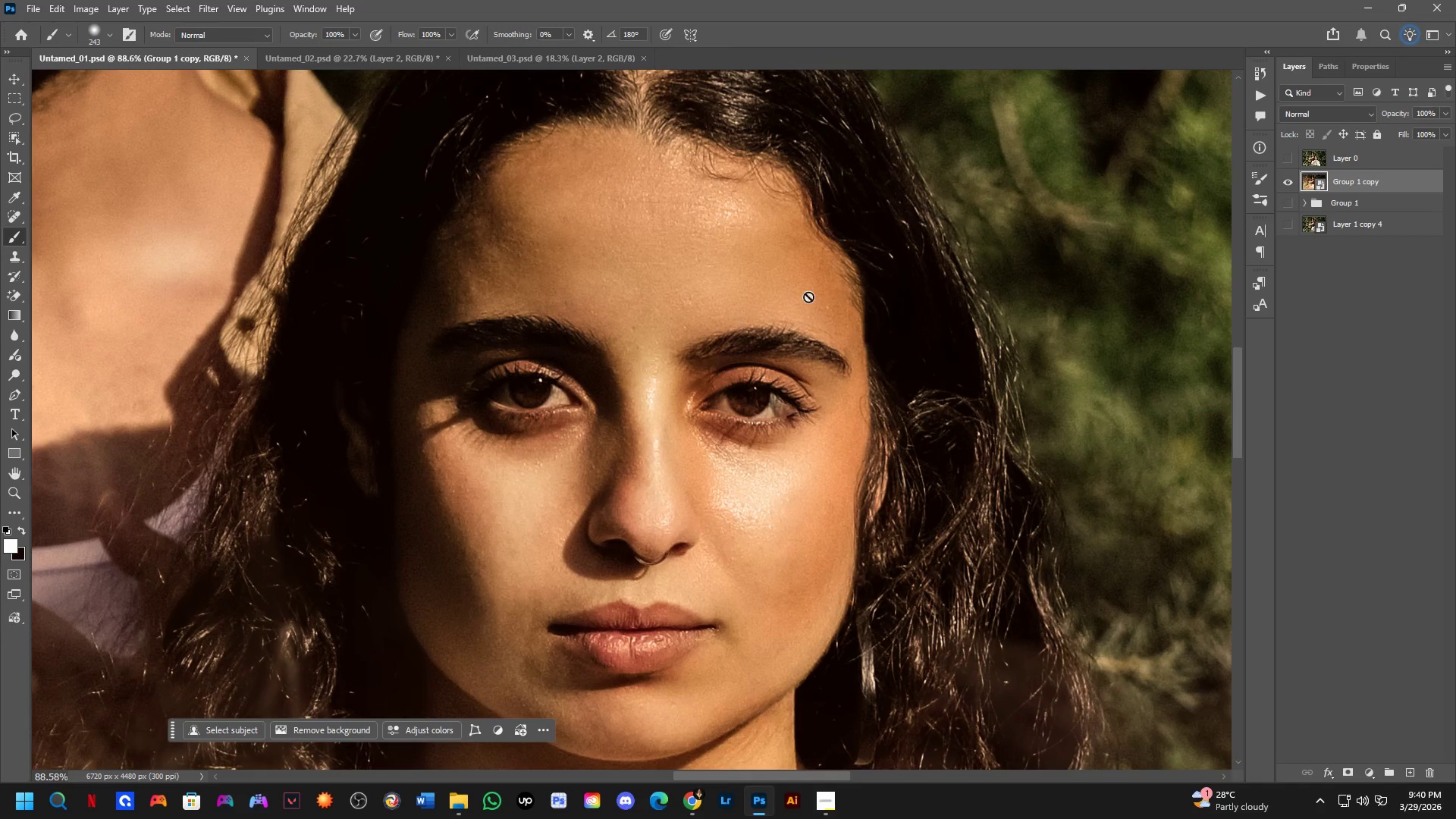 
double_click([1294, 155])
 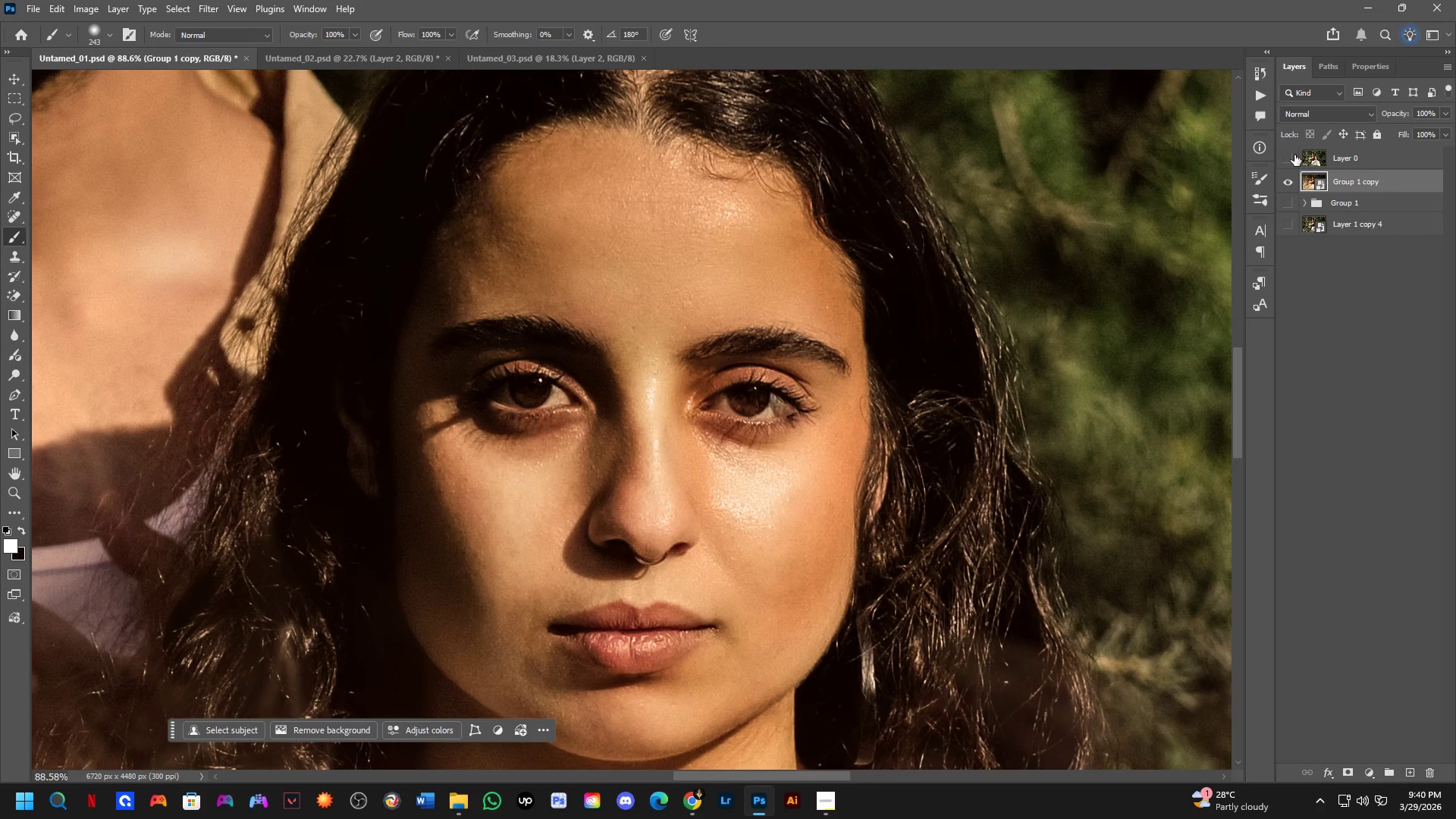 
triple_click([1294, 155])
 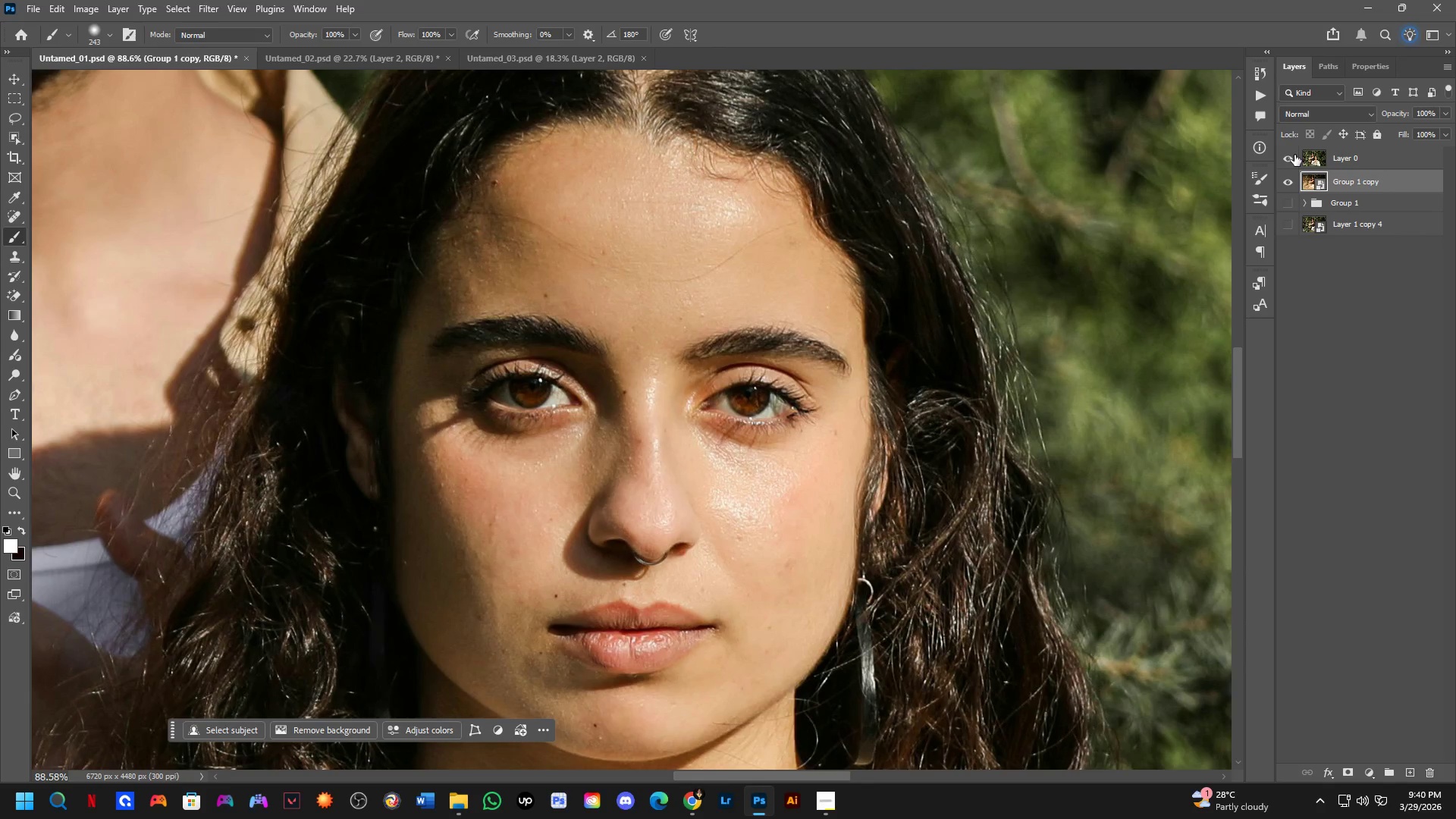 
left_click([1294, 155])
 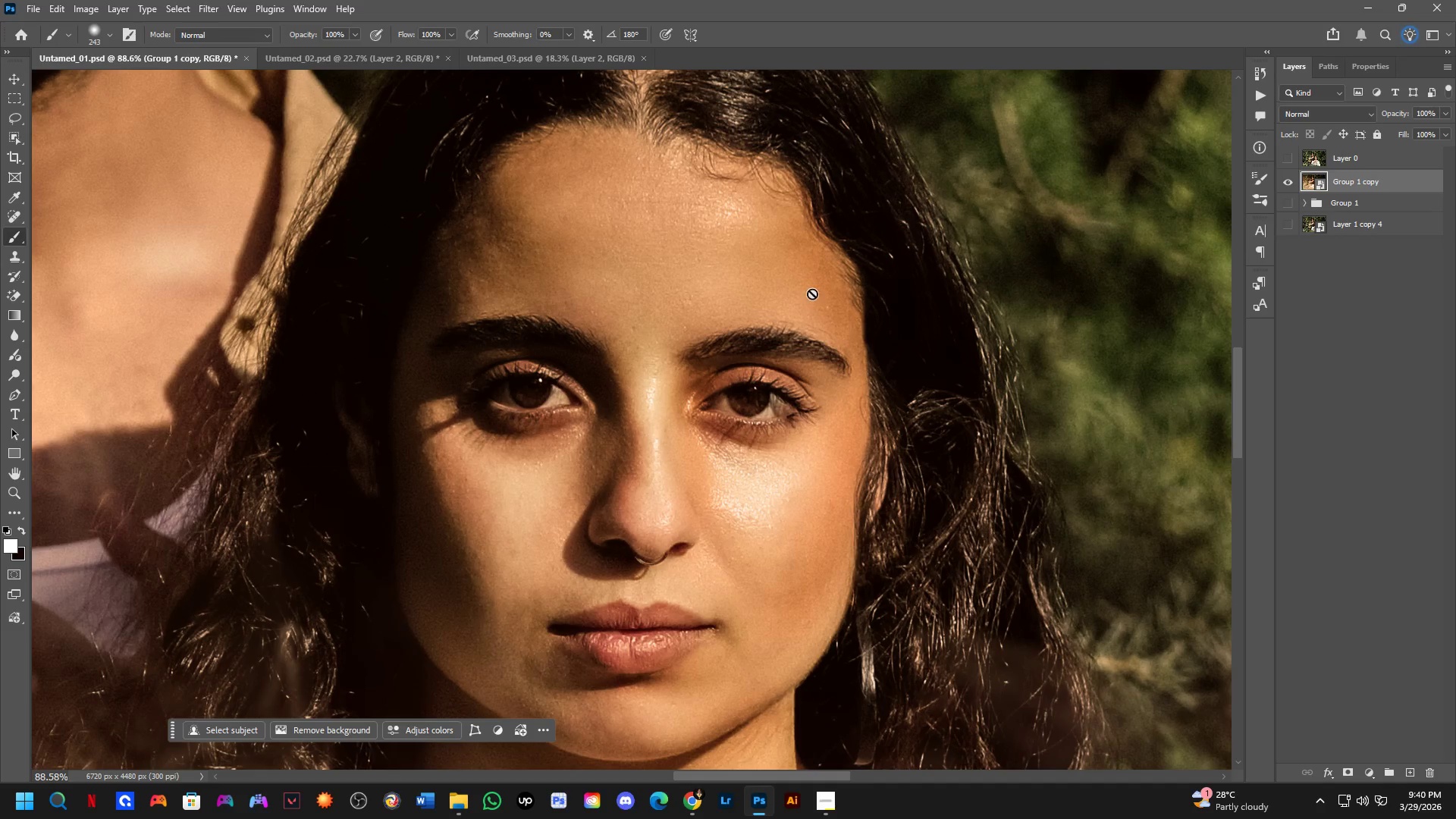 
scroll: coordinate [811, 294], scroll_direction: down, amount: 6.0
 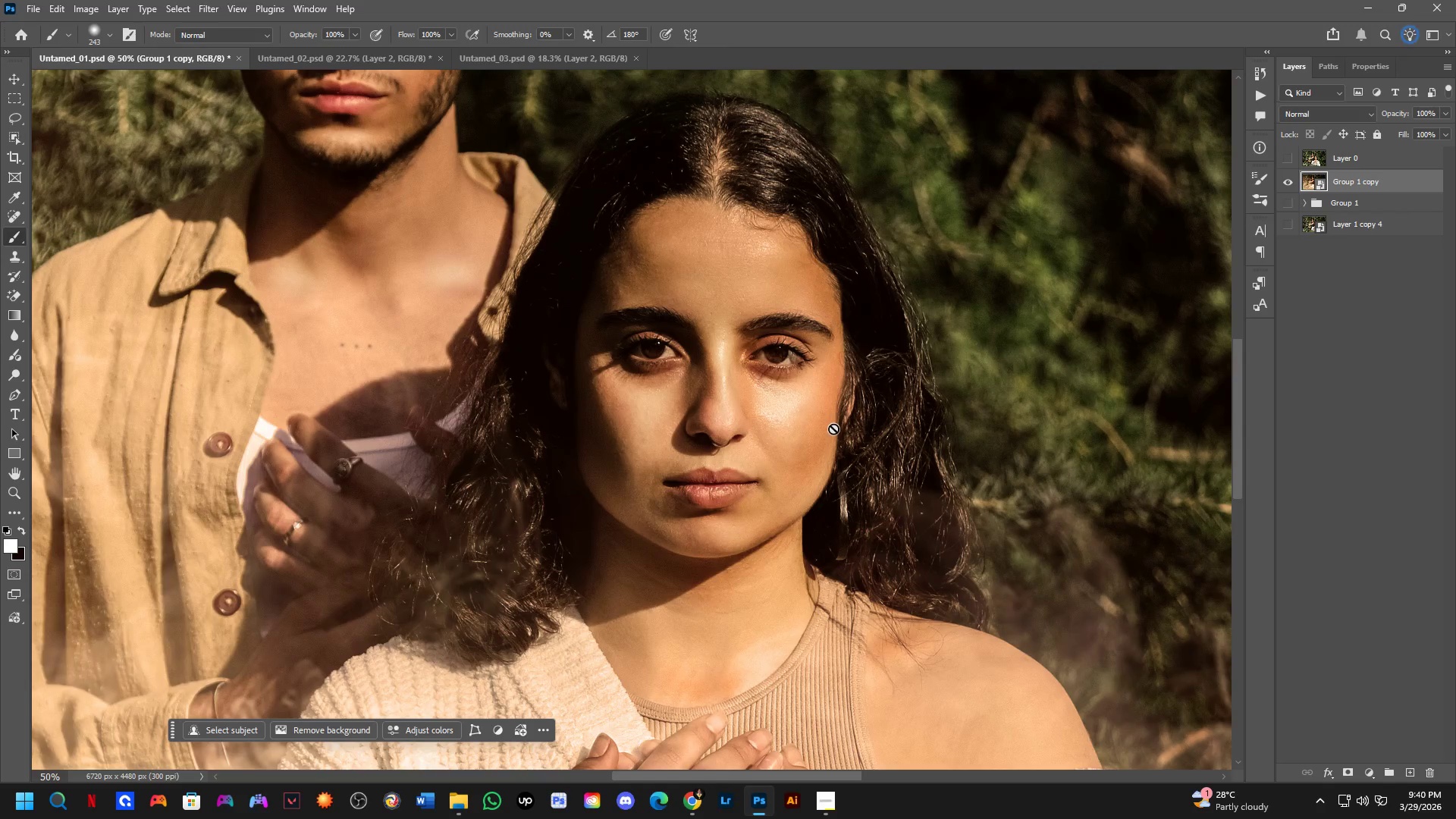 
key(Shift+ShiftLeft)
 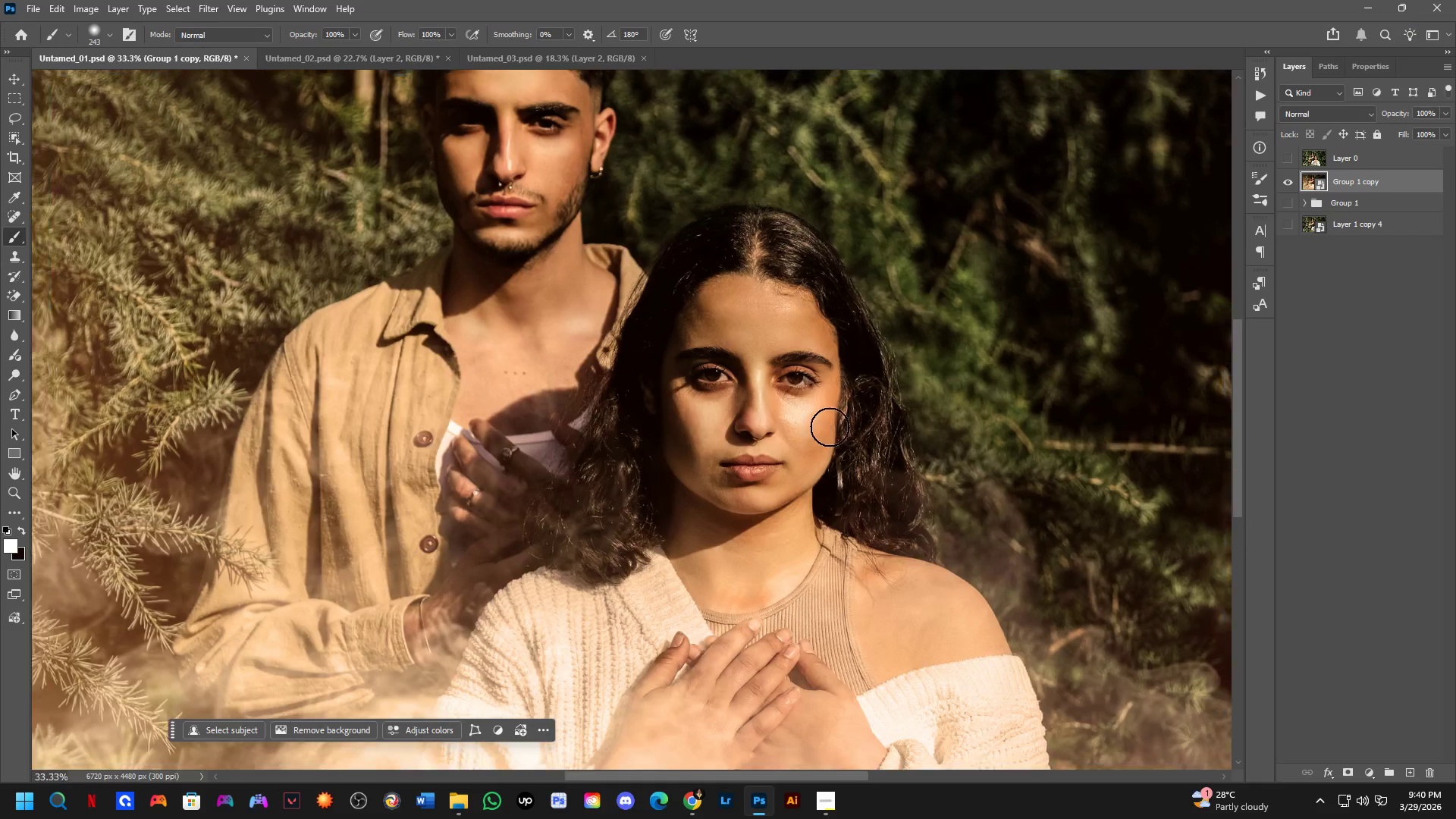 
hold_key(key=Space, duration=0.52)
 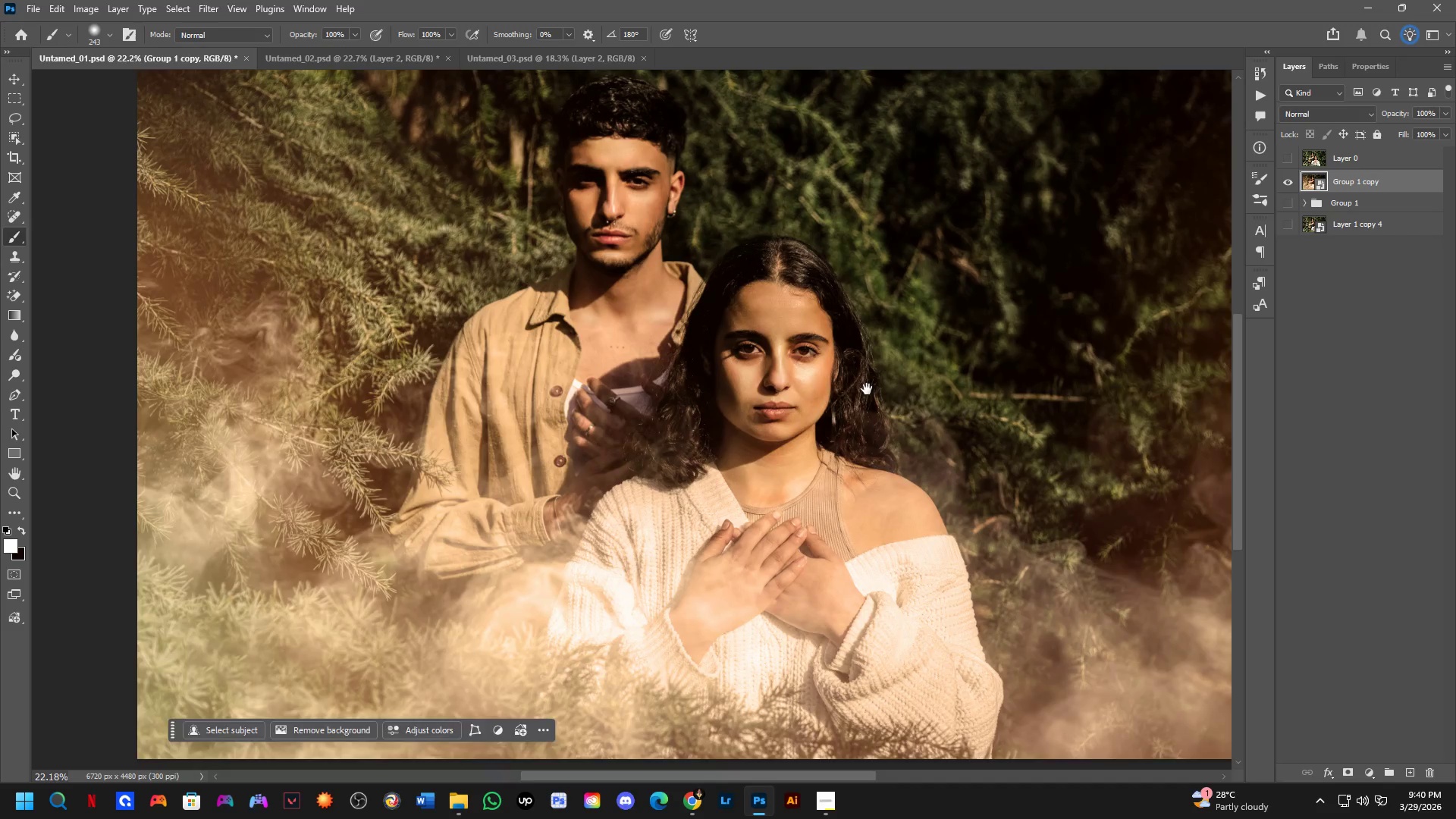 
left_click_drag(start_coordinate=[813, 501], to_coordinate=[803, 474])
 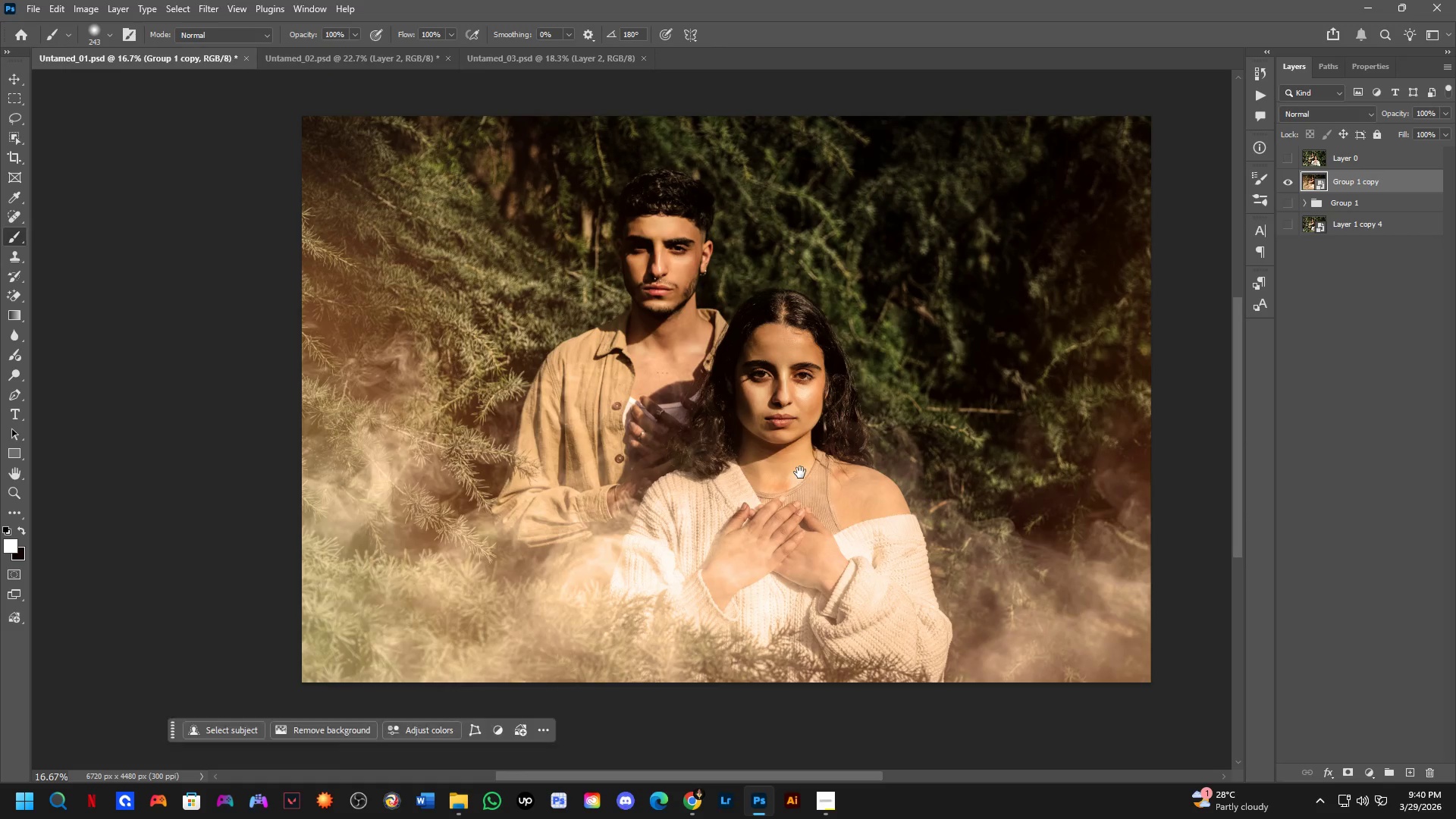 
scroll: coordinate [830, 427], scroll_direction: down, amount: 7.0
 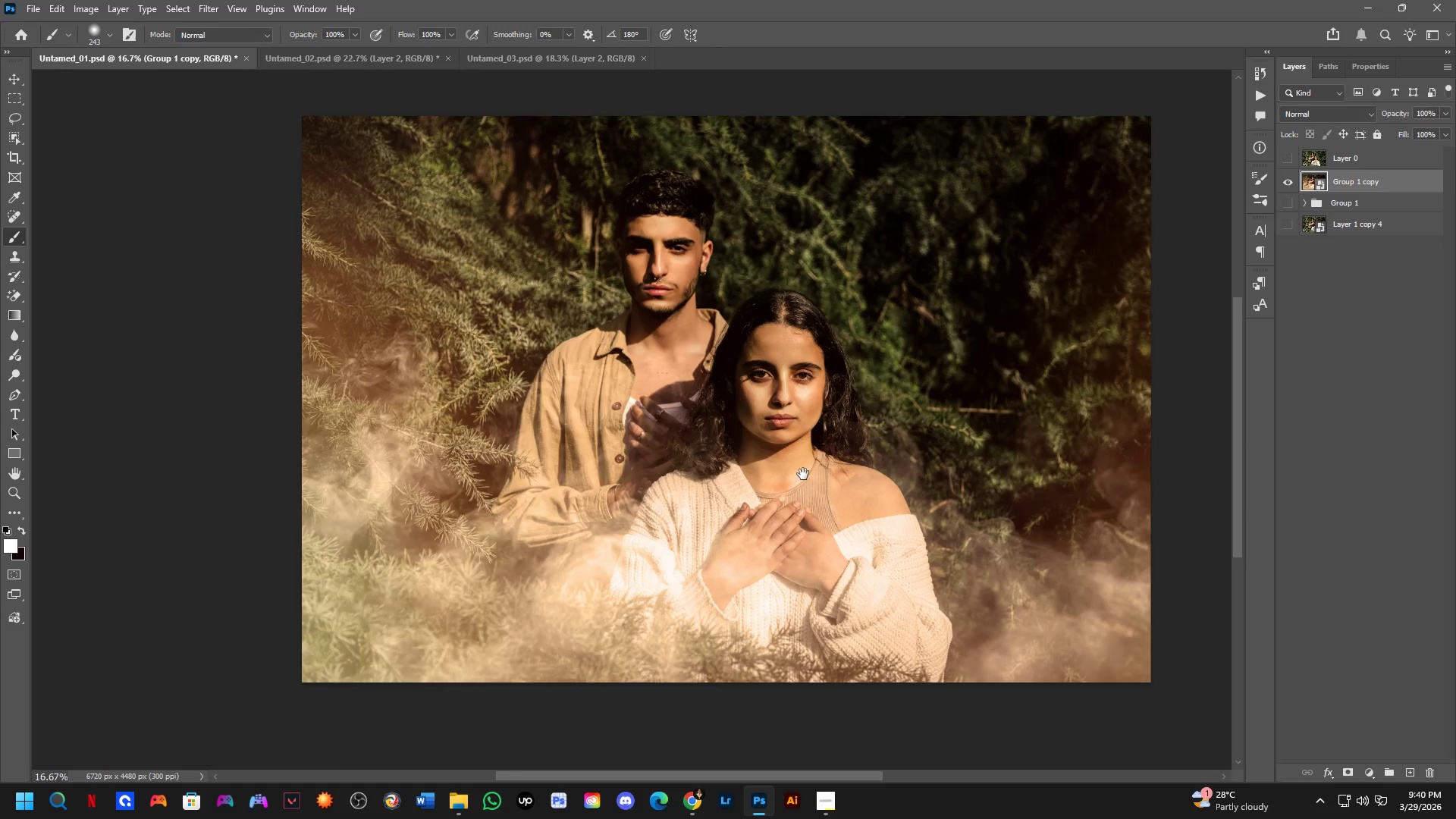 
hold_key(key=Space, duration=0.47)
 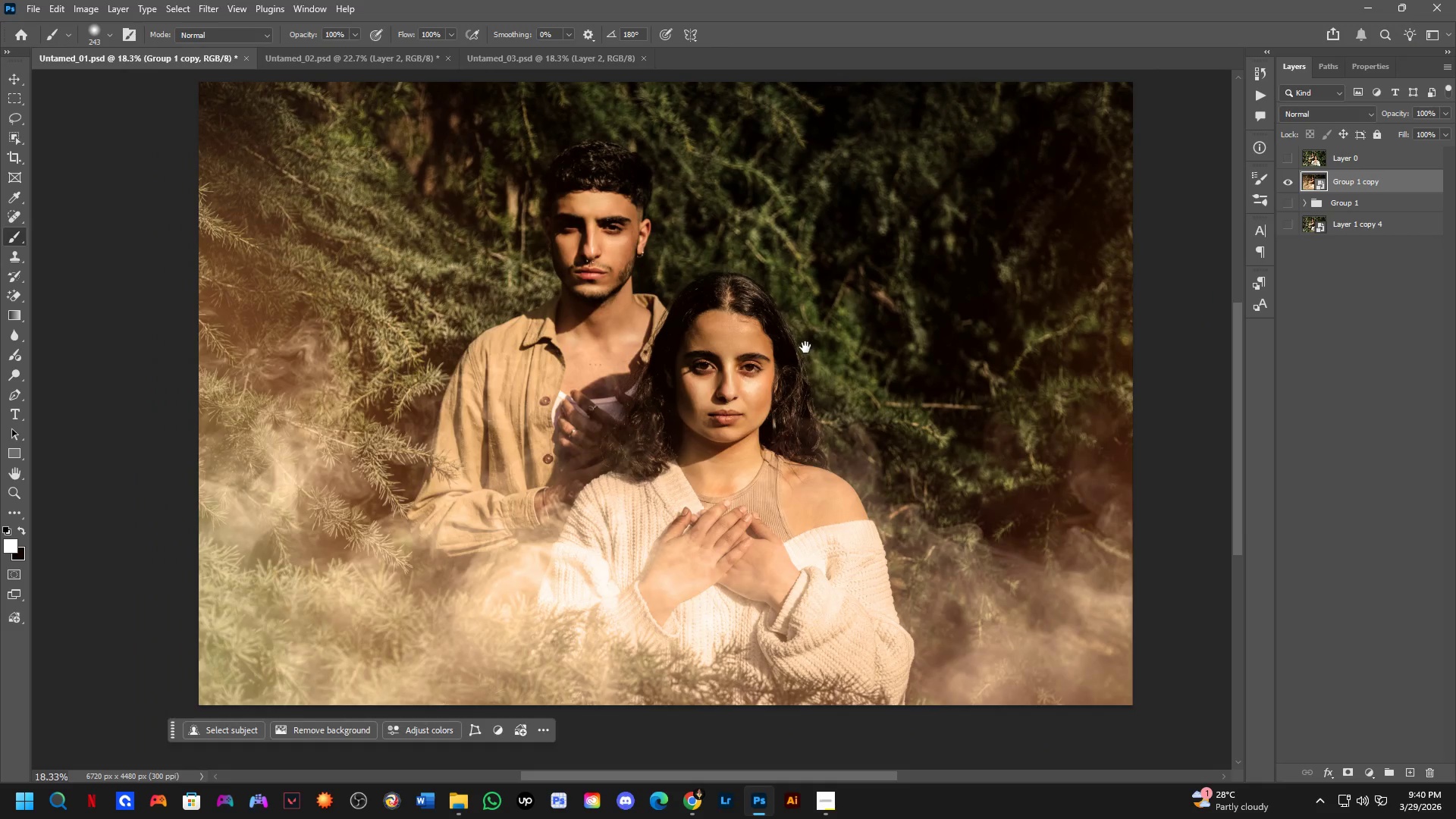 
left_click_drag(start_coordinate=[867, 389], to_coordinate=[803, 401])
 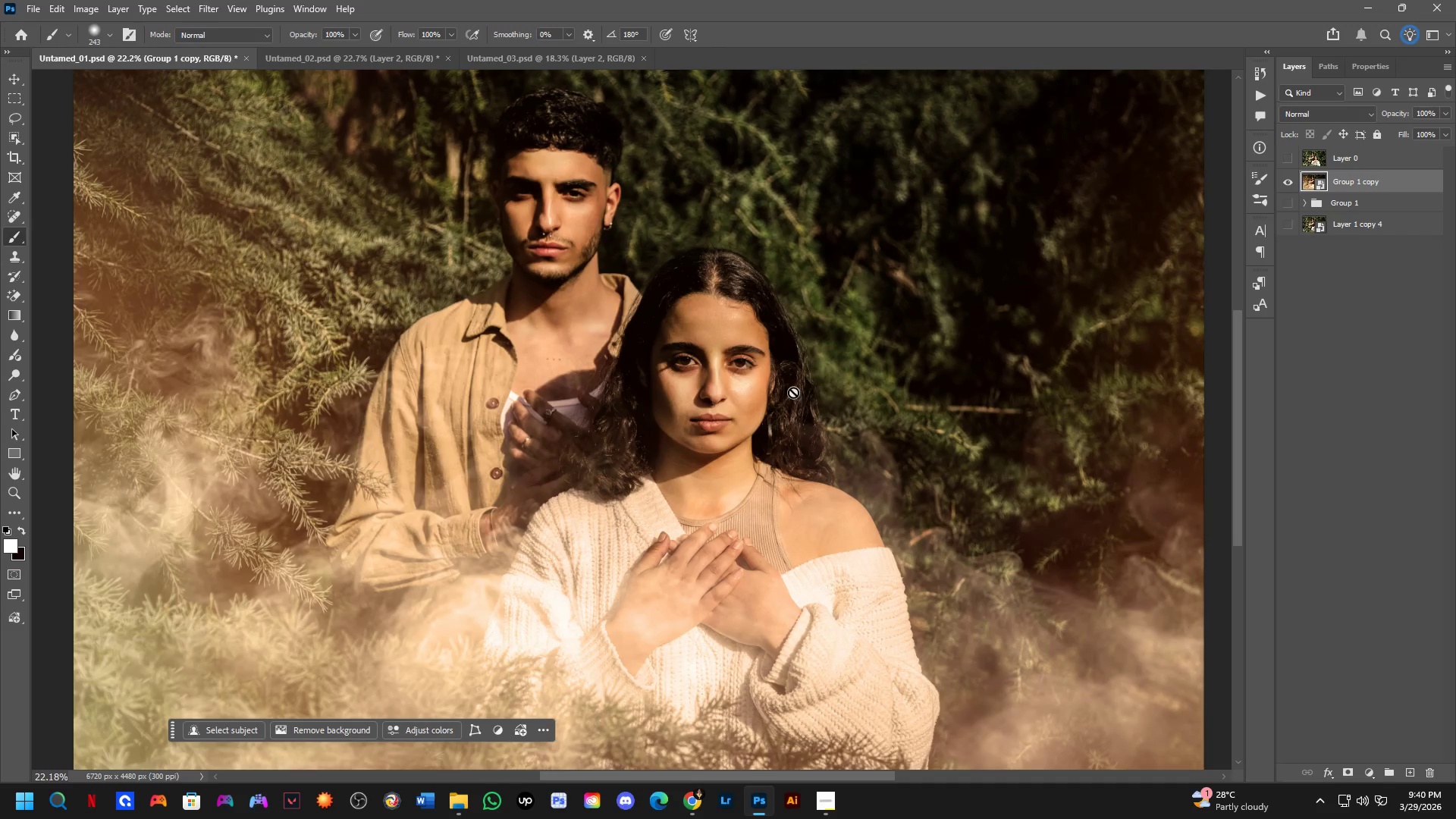 
scroll: coordinate [796, 443], scroll_direction: up, amount: 3.0
 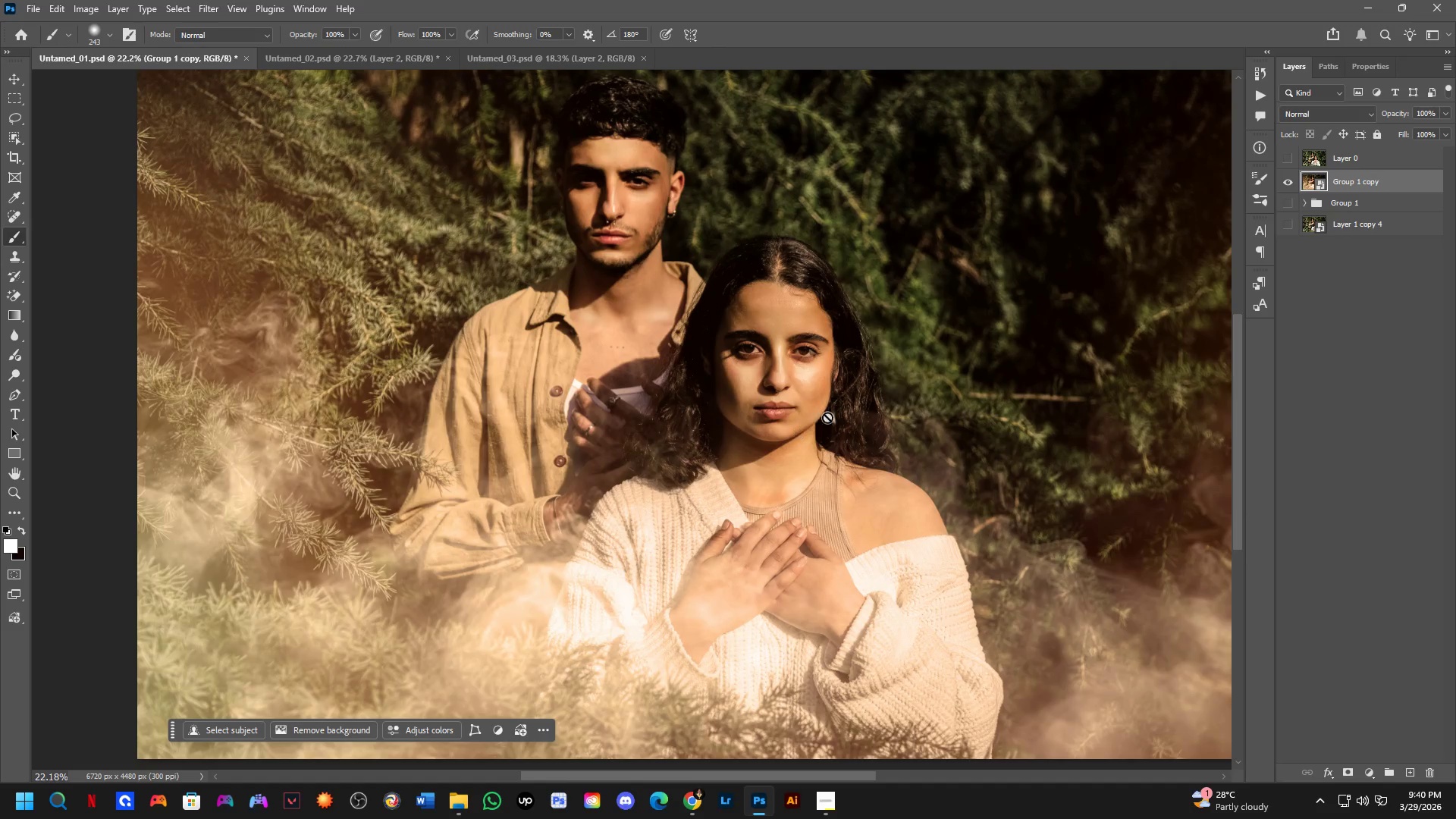 
hold_key(key=Space, duration=0.33)
 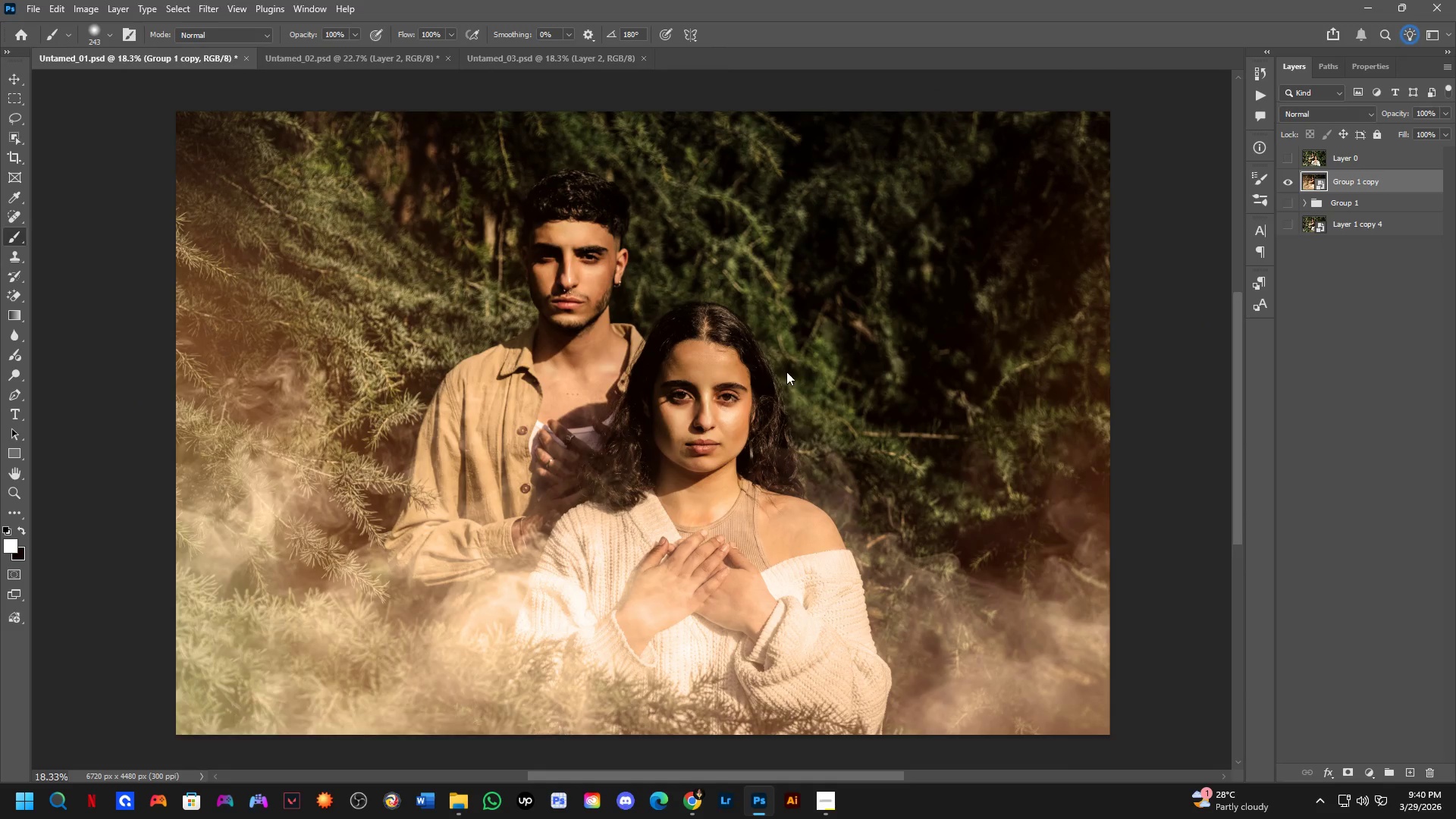 
left_click_drag(start_coordinate=[807, 345], to_coordinate=[786, 372])
 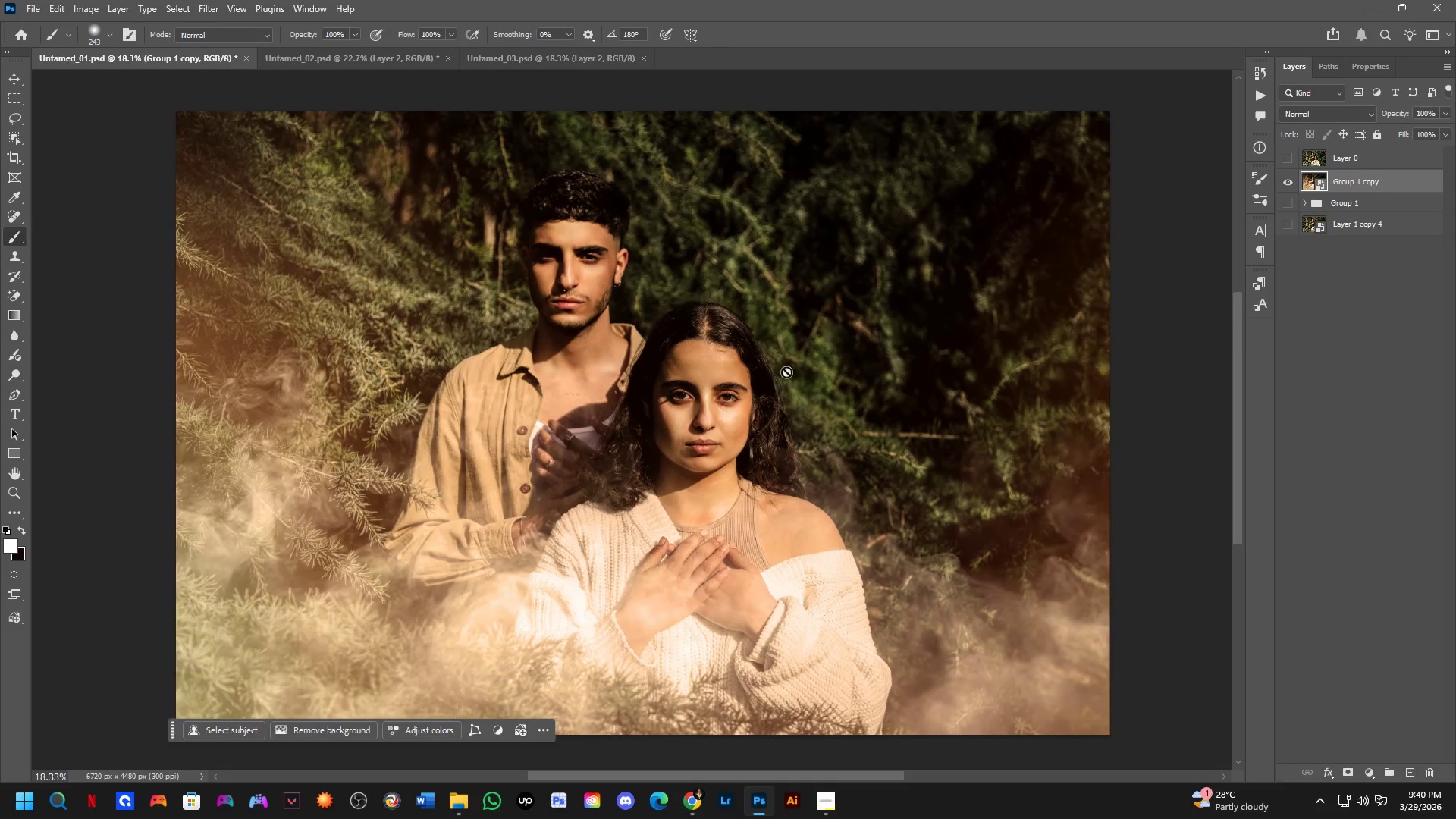 
scroll: coordinate [792, 391], scroll_direction: down, amount: 2.0
 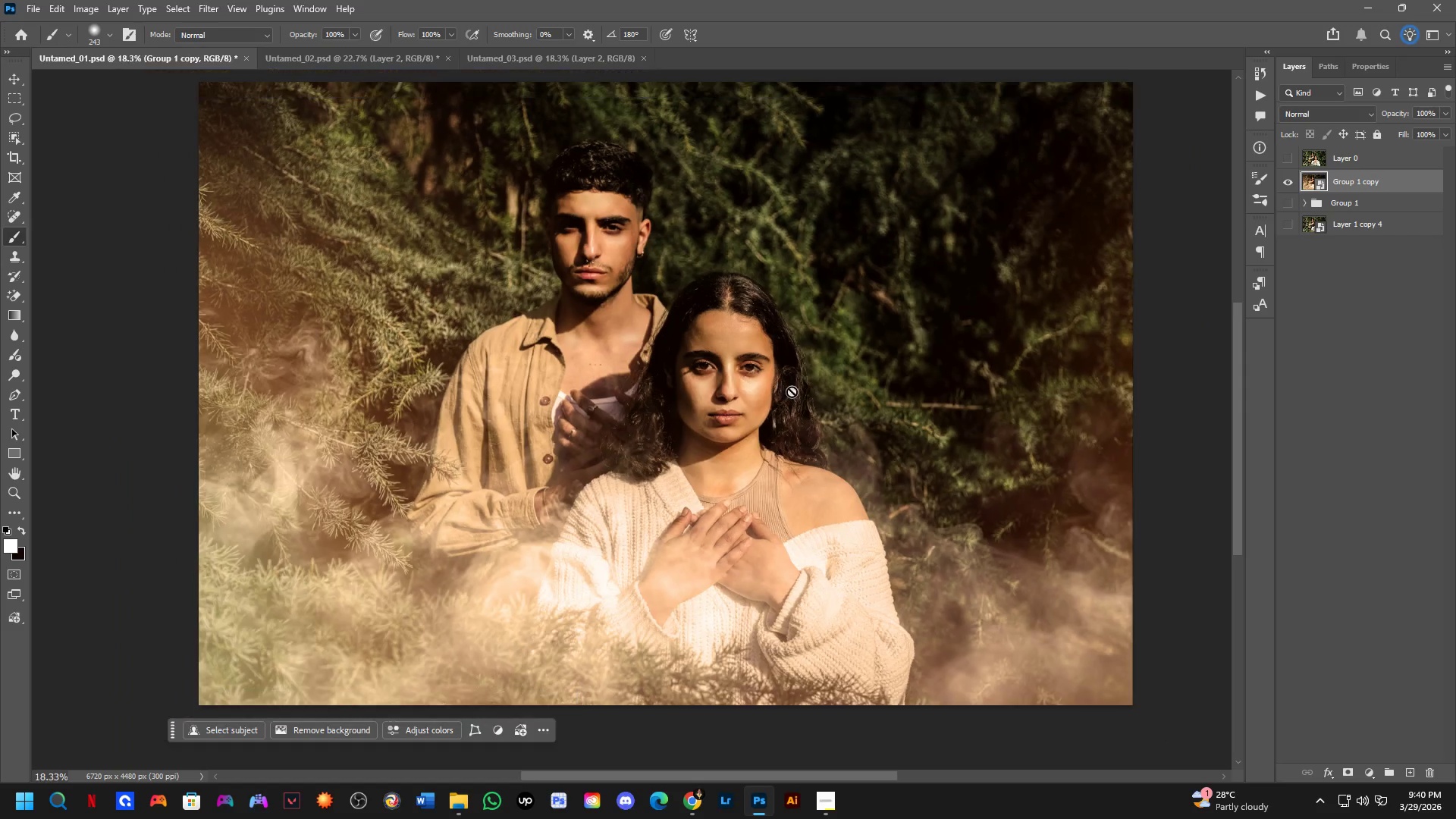 
key(Control+Shift+A)
 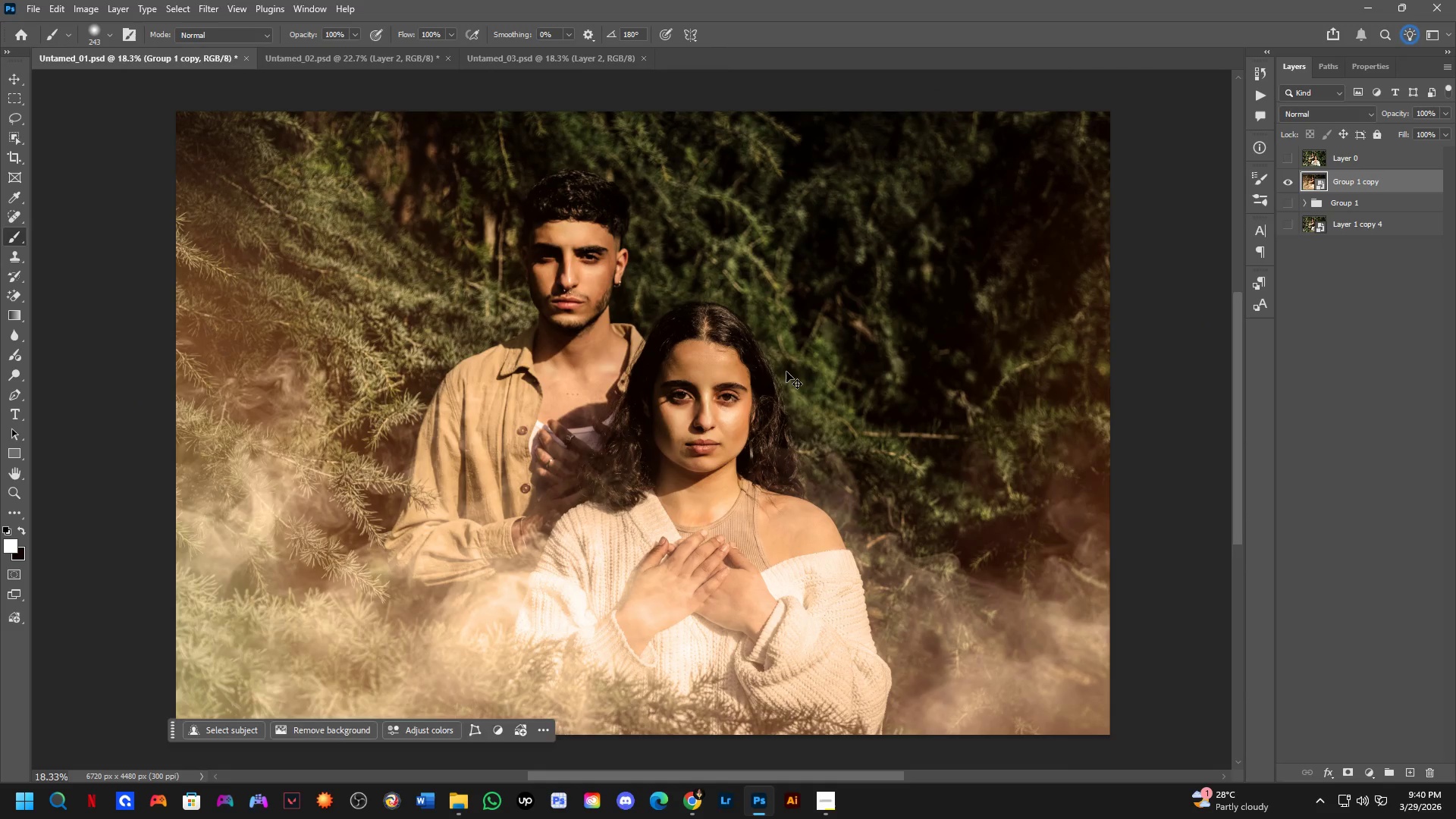 
key(Control+Shift+S)
 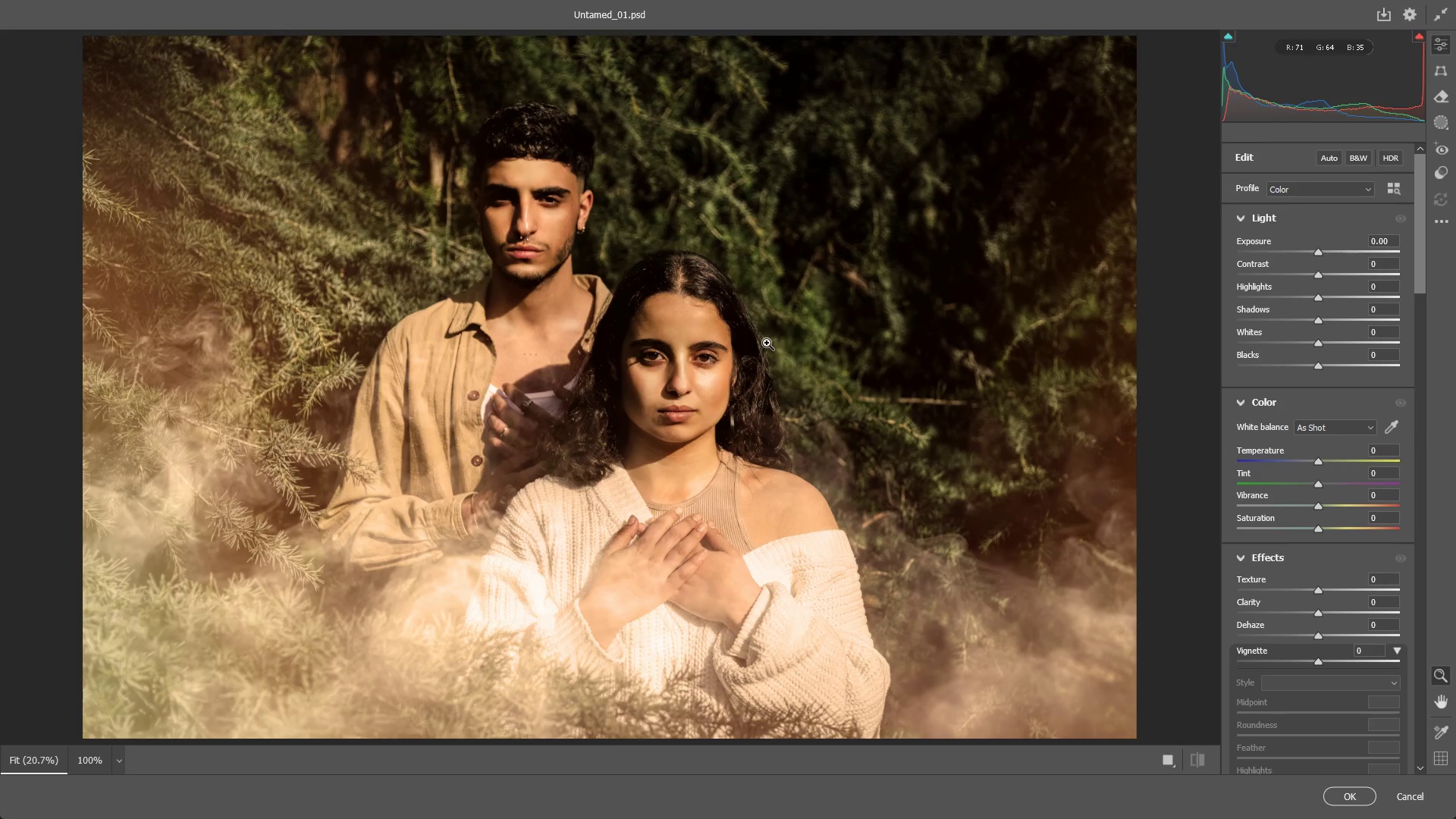 
wait(9.89)
 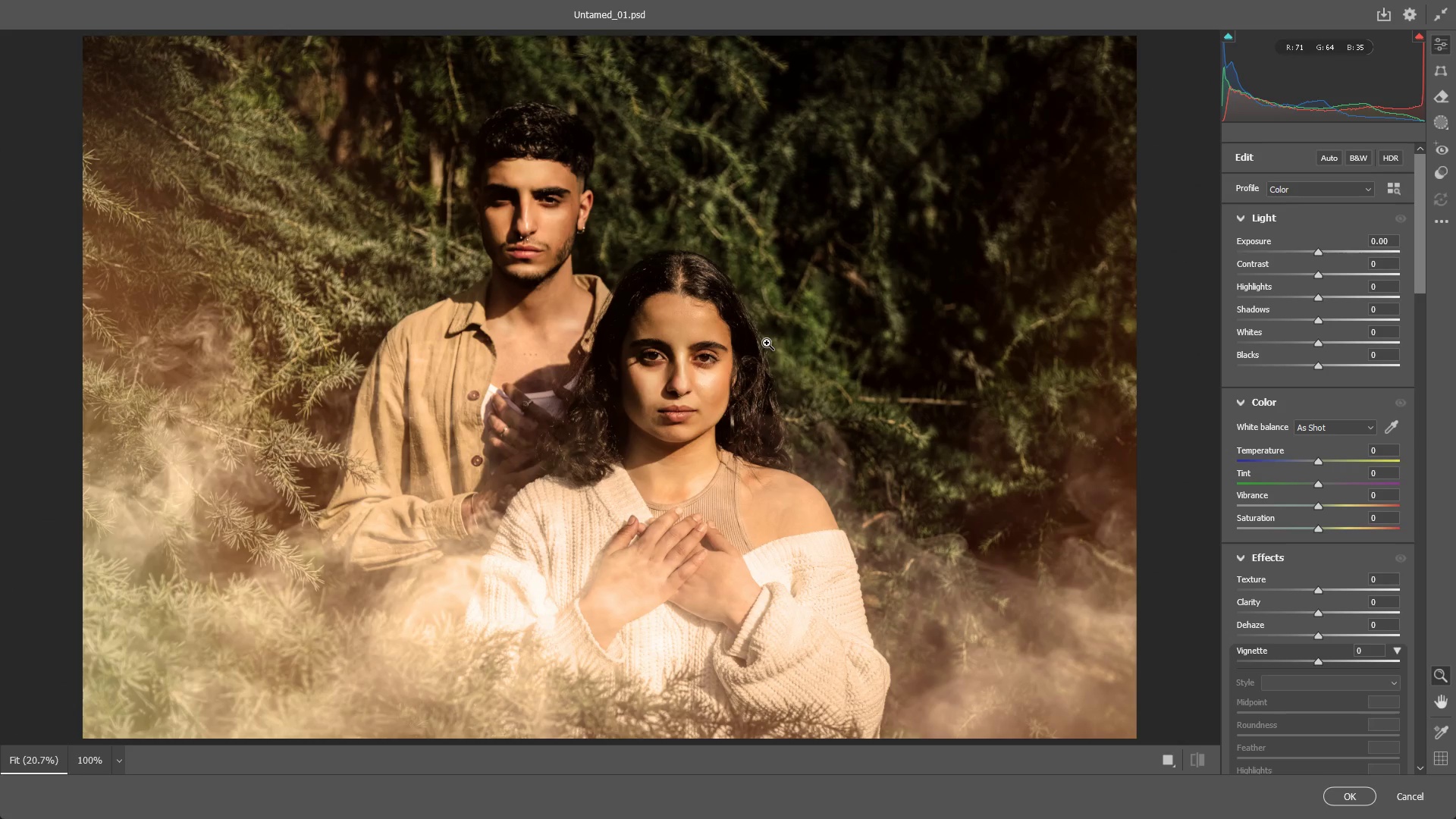 
scroll: coordinate [650, 413], scroll_direction: up, amount: 6.0
 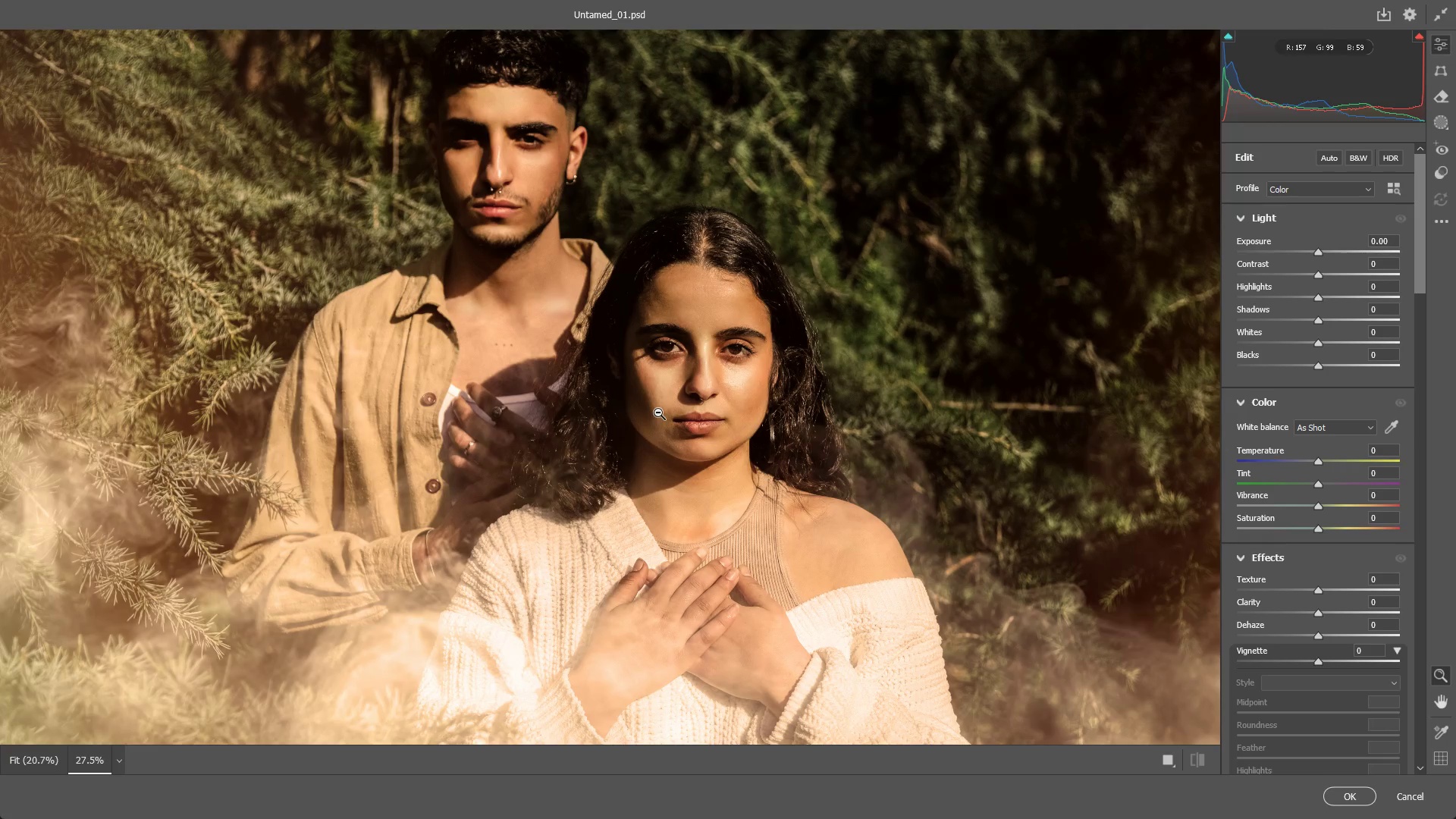 
scroll: coordinate [775, 406], scroll_direction: down, amount: 8.0
 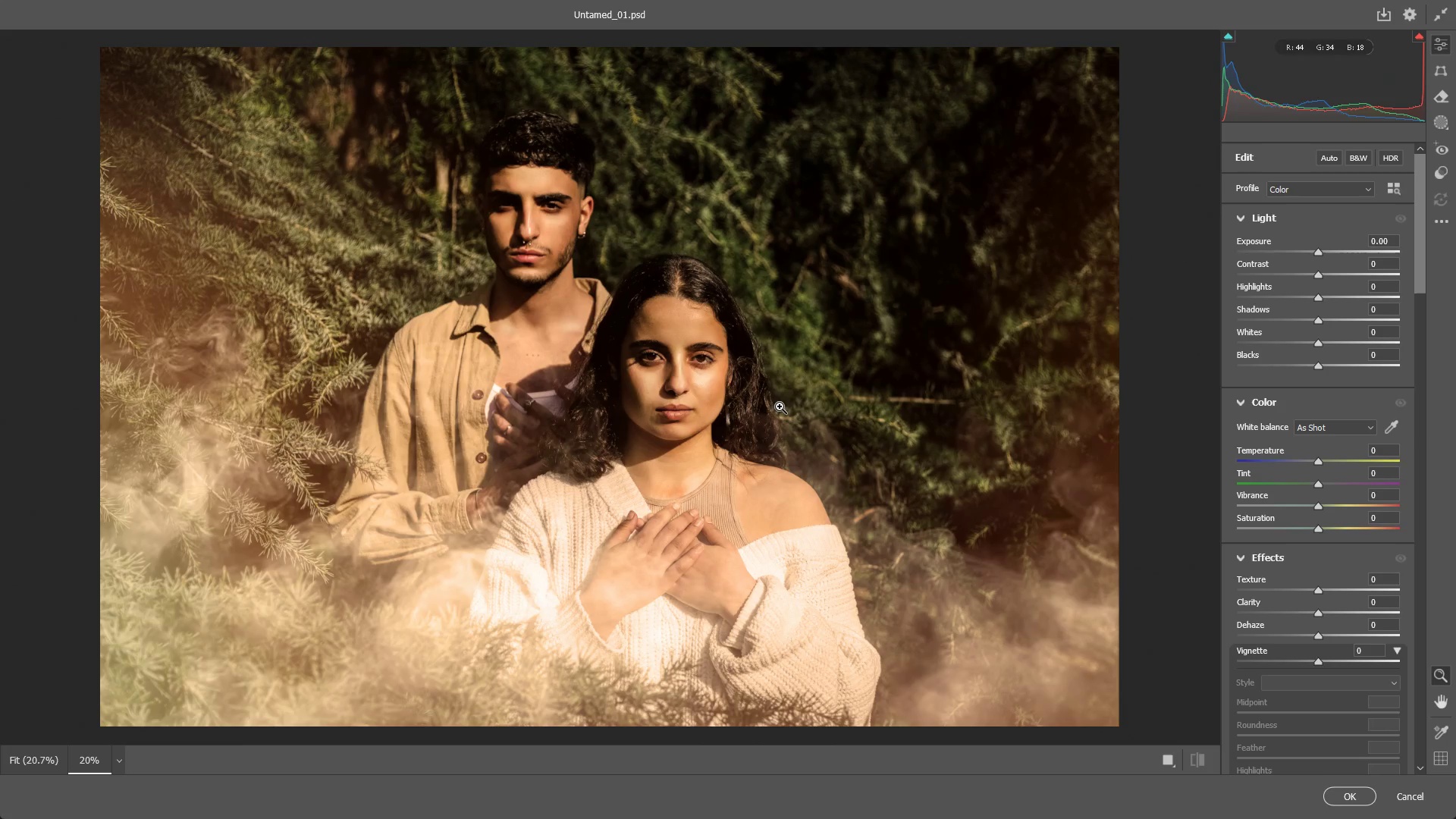 
wait(7.54)
 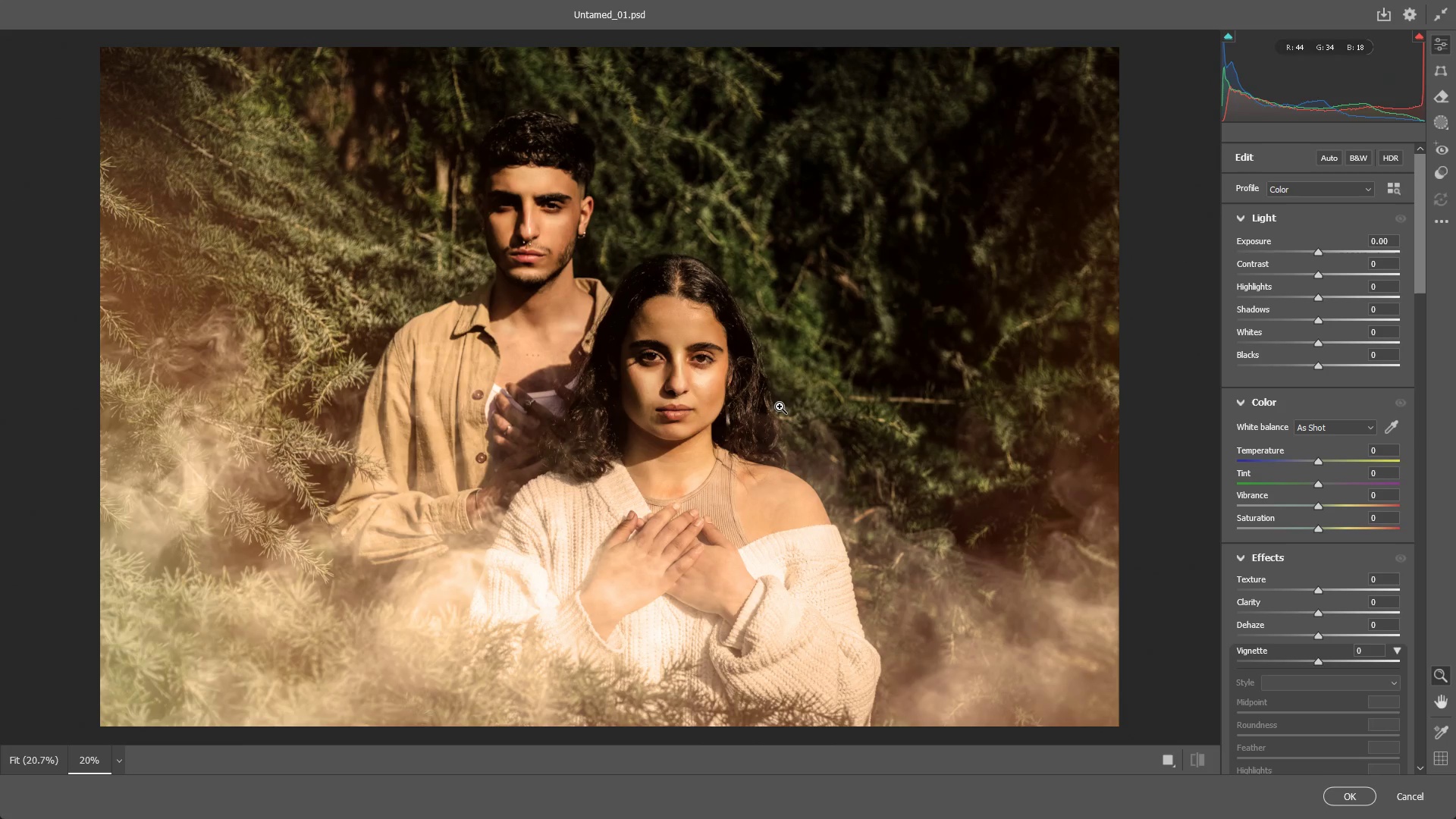 
scroll: coordinate [748, 354], scroll_direction: up, amount: 9.0
 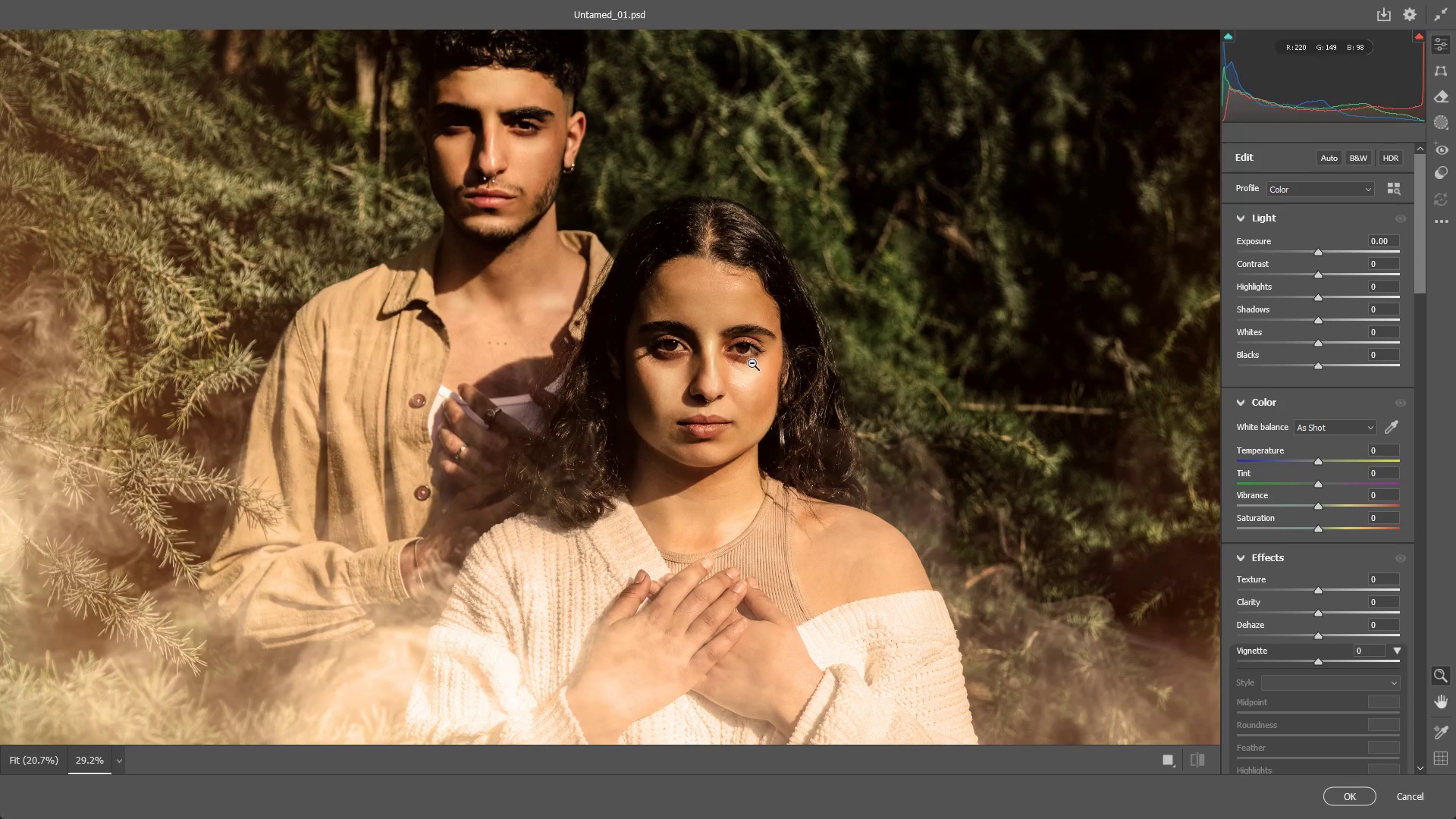 
scroll: coordinate [757, 381], scroll_direction: down, amount: 8.0
 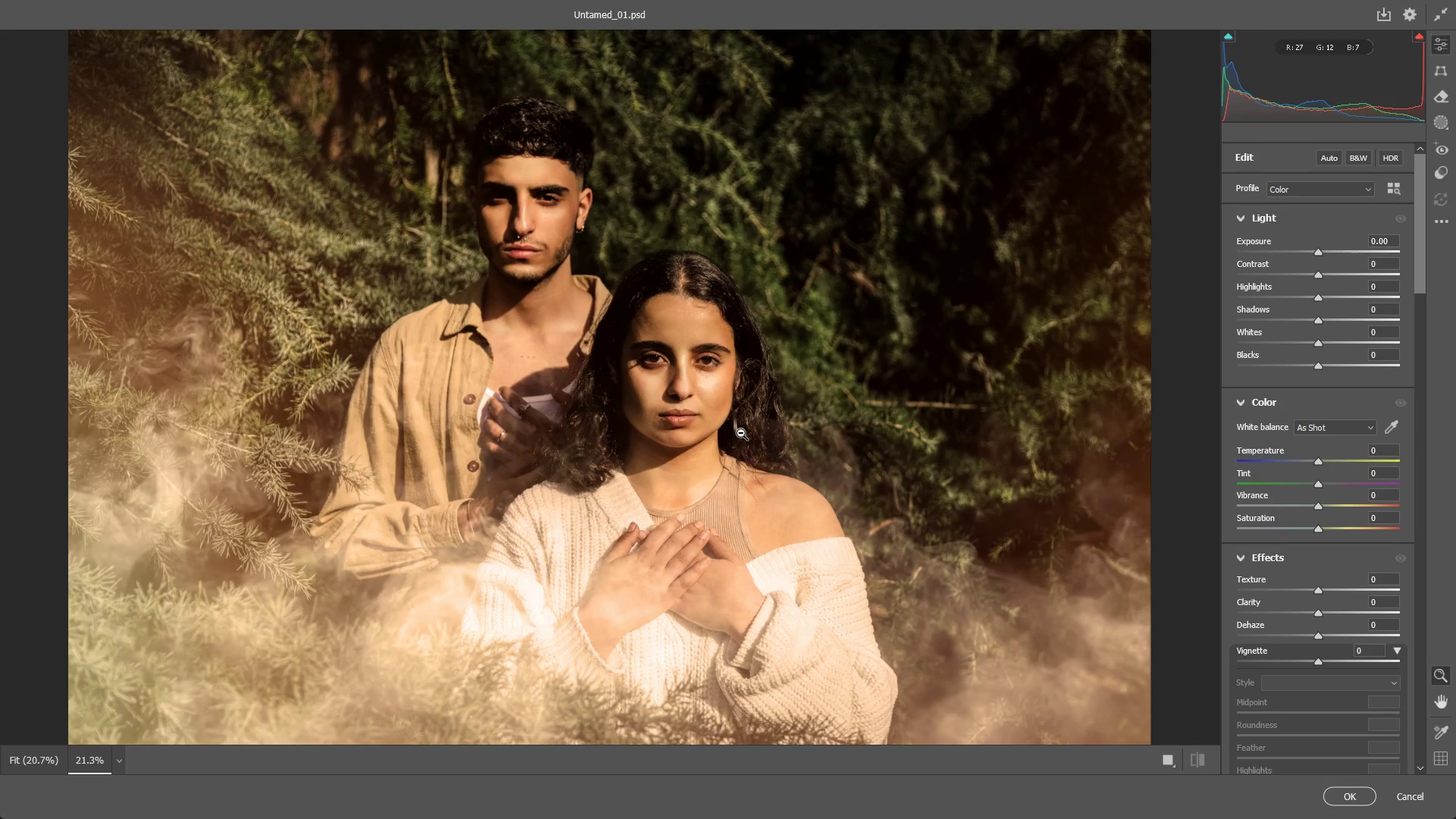 
wait(15.98)
 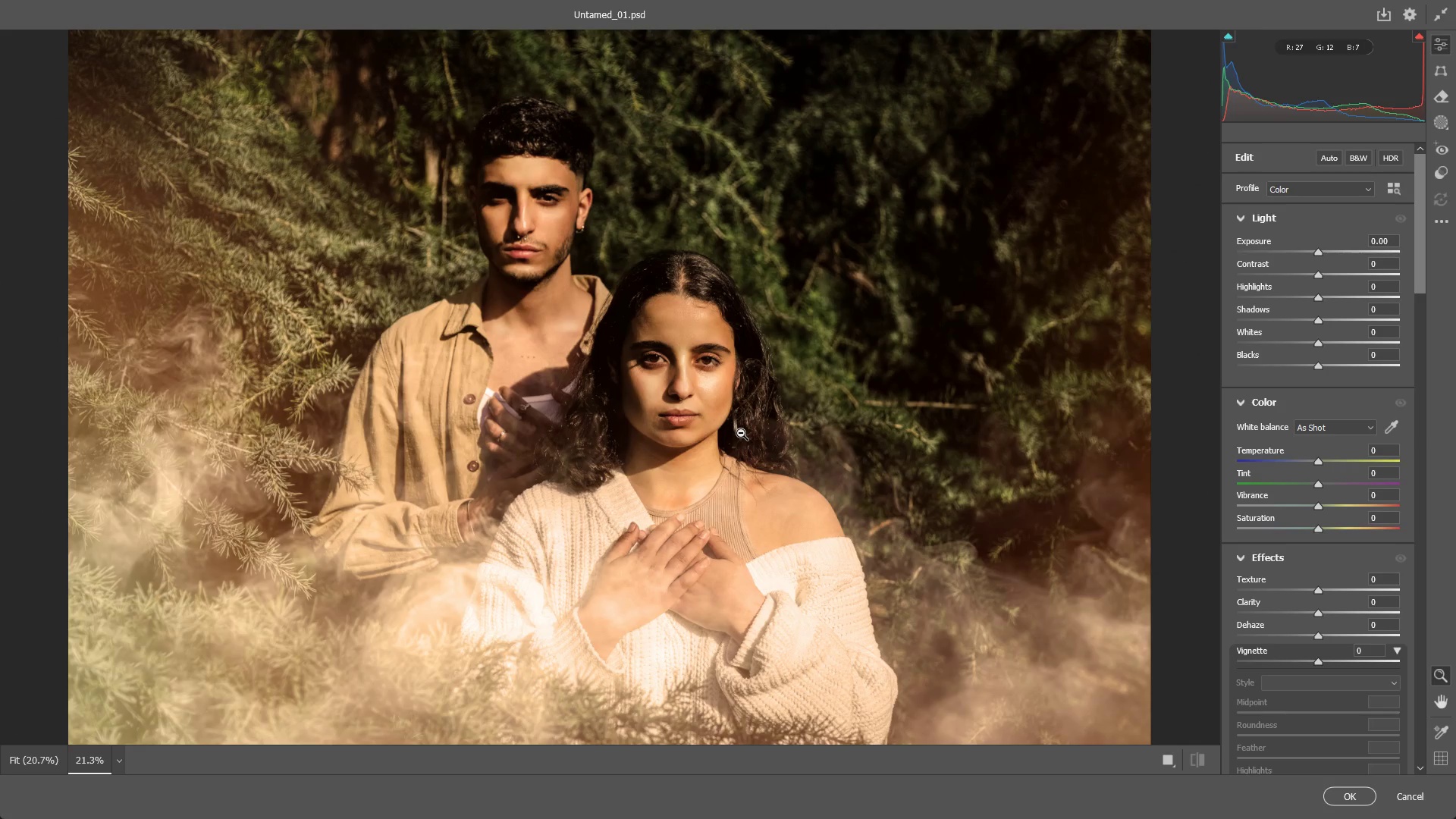 
key(Alt+AltLeft)
 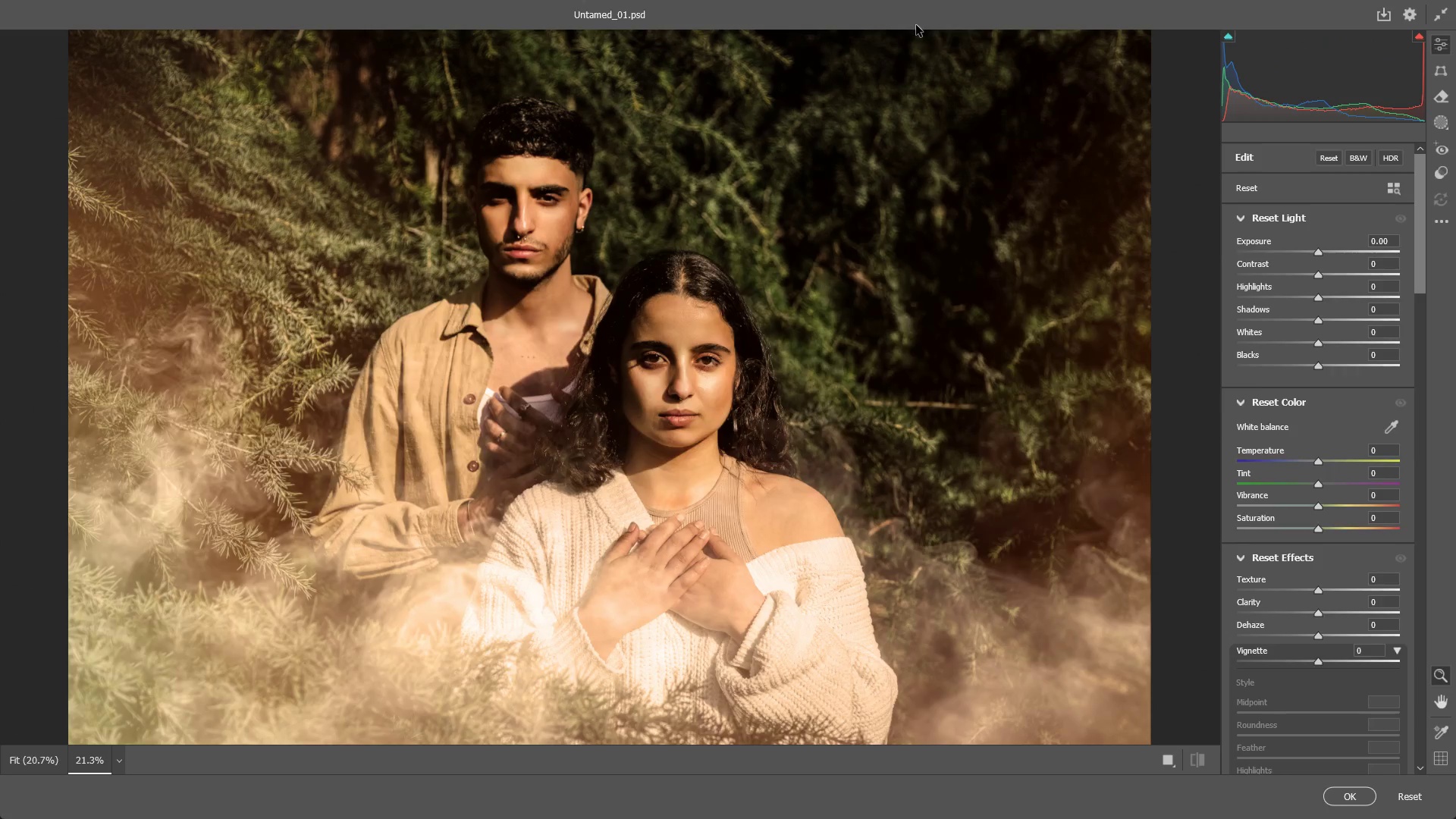 
key(Alt+Tab)